 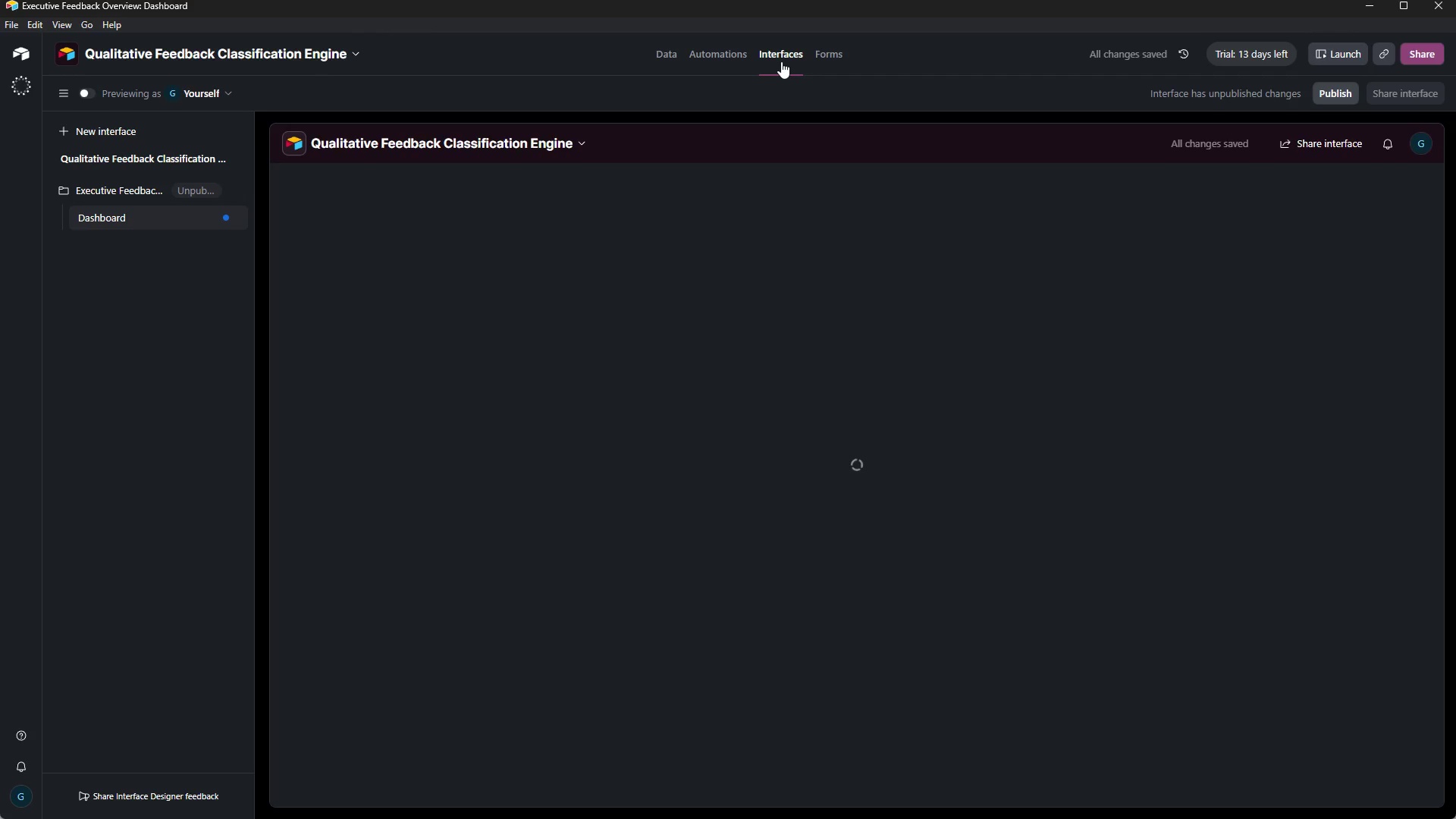 
scroll: coordinate [777, 288], scroll_direction: down, amount: 1.0
 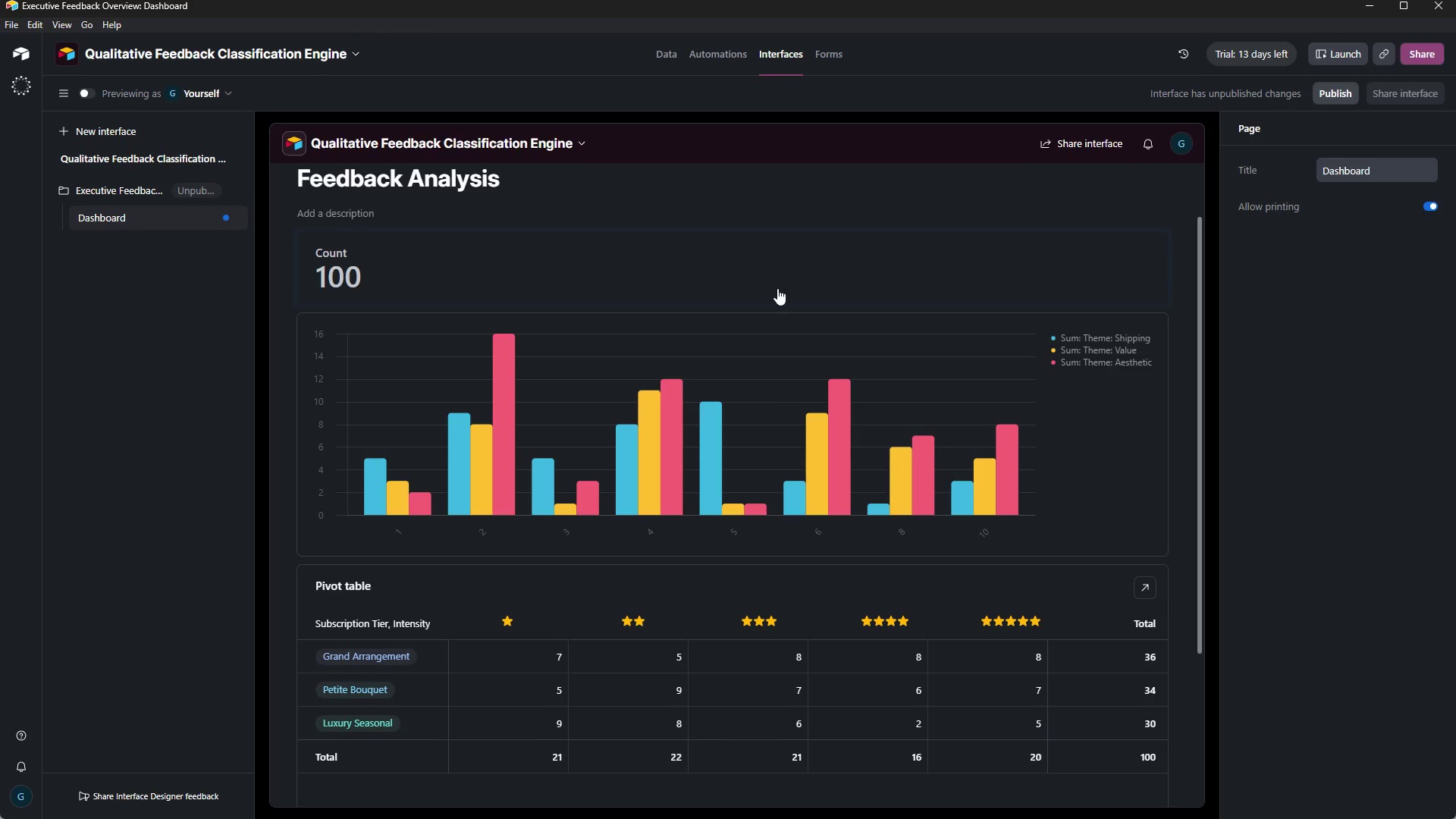 
wait(13.76)
 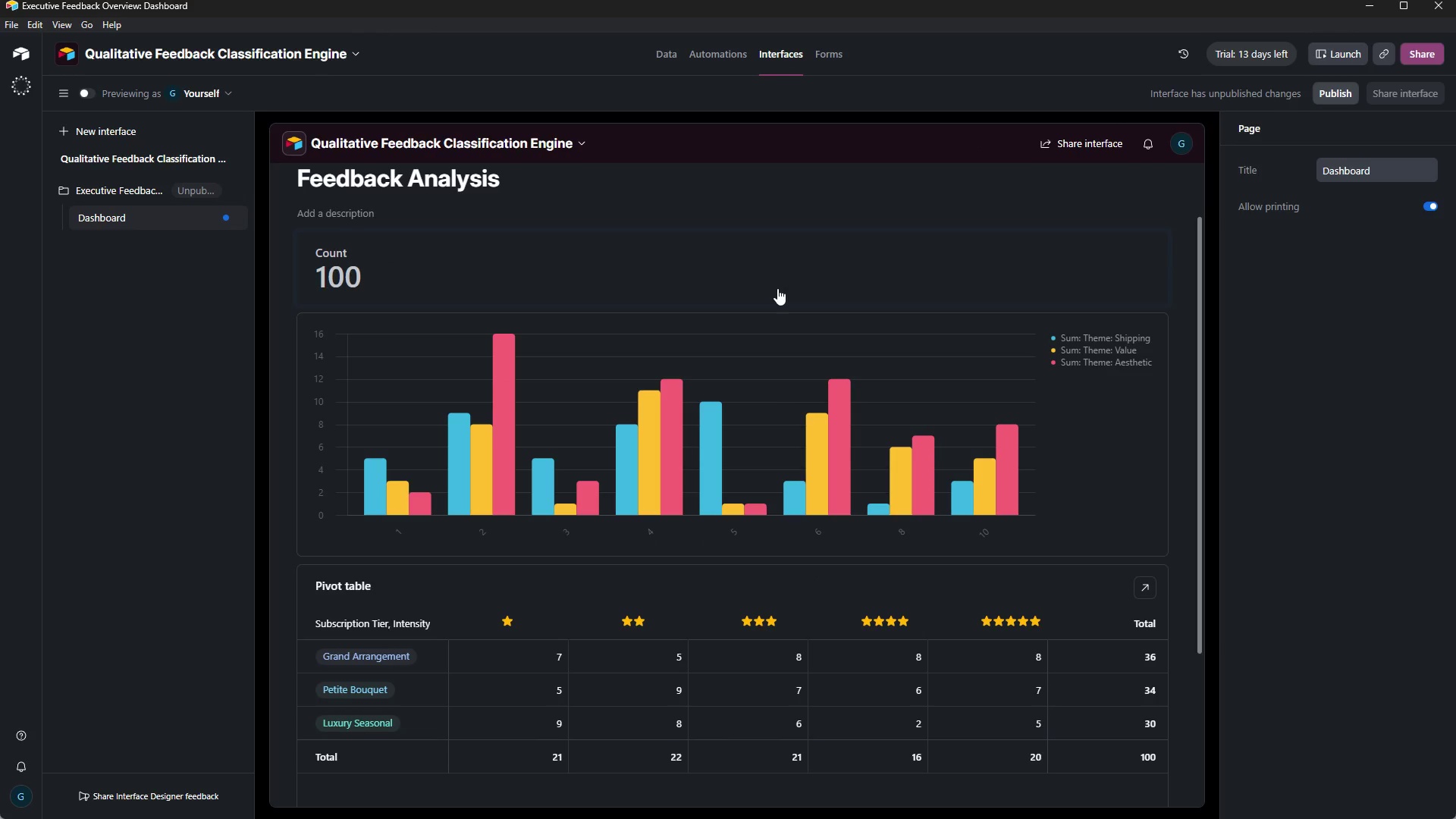 
key(Control+P)
 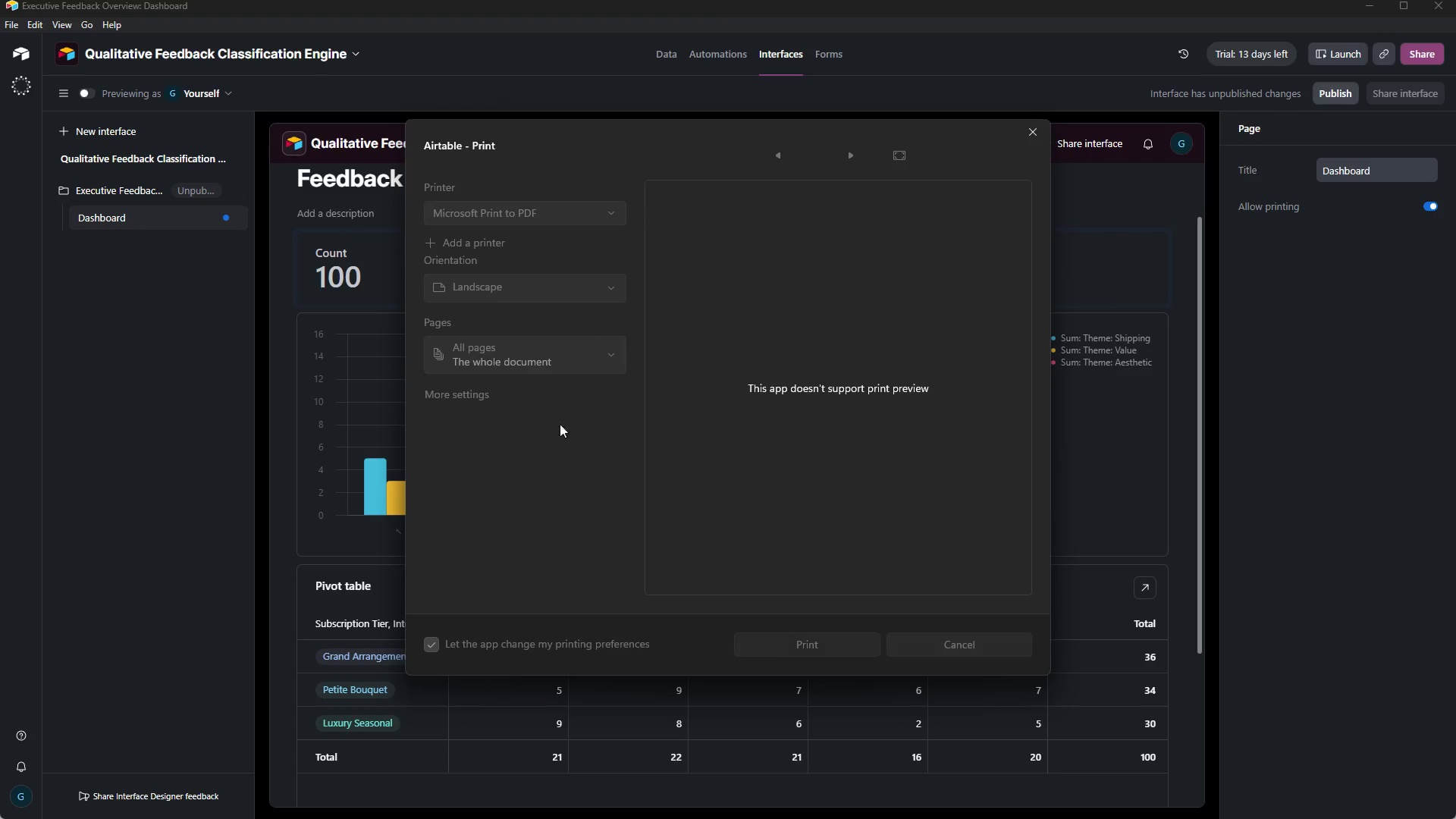 
wait(12.14)
 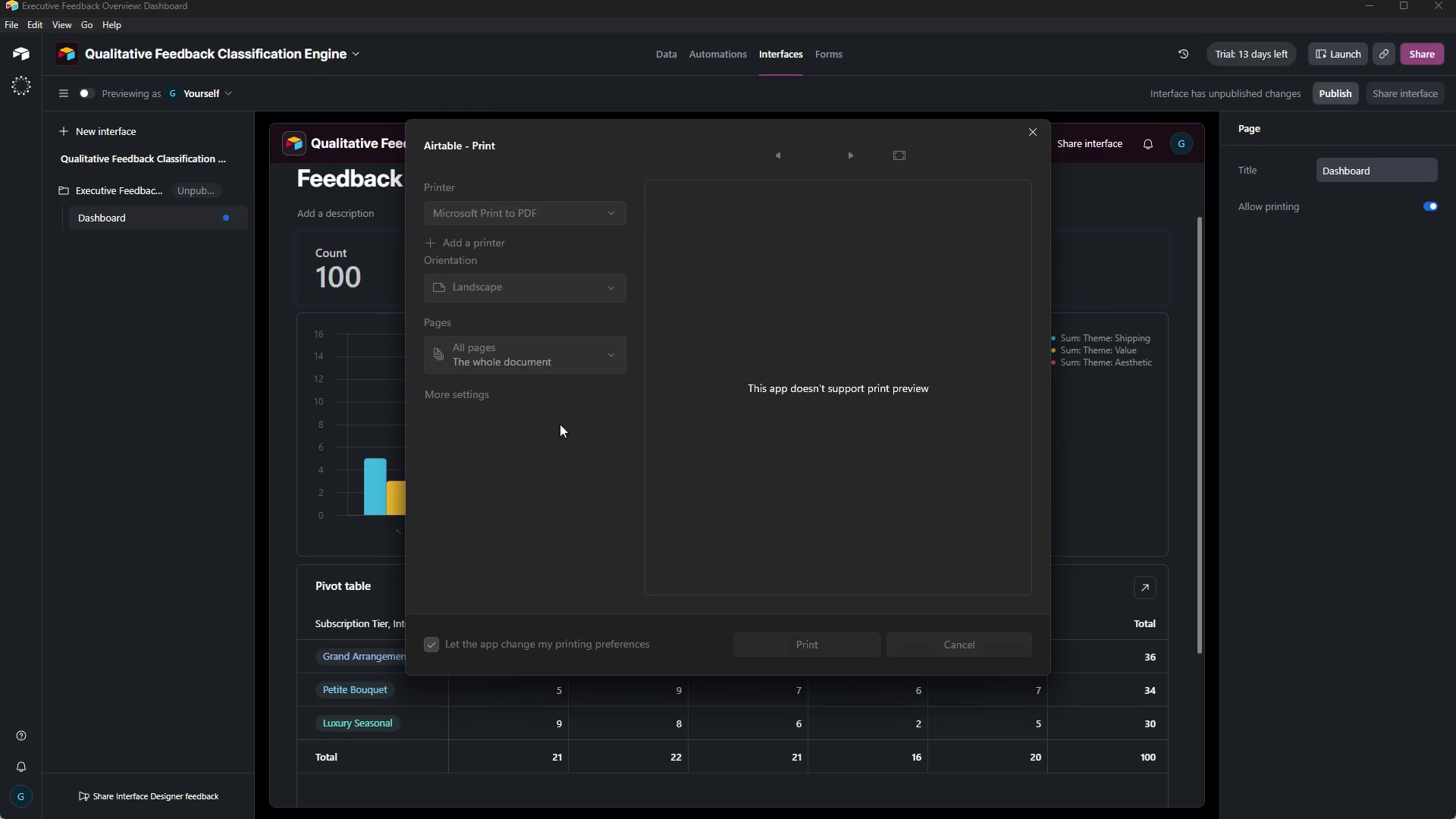 
key(CapsLock)
 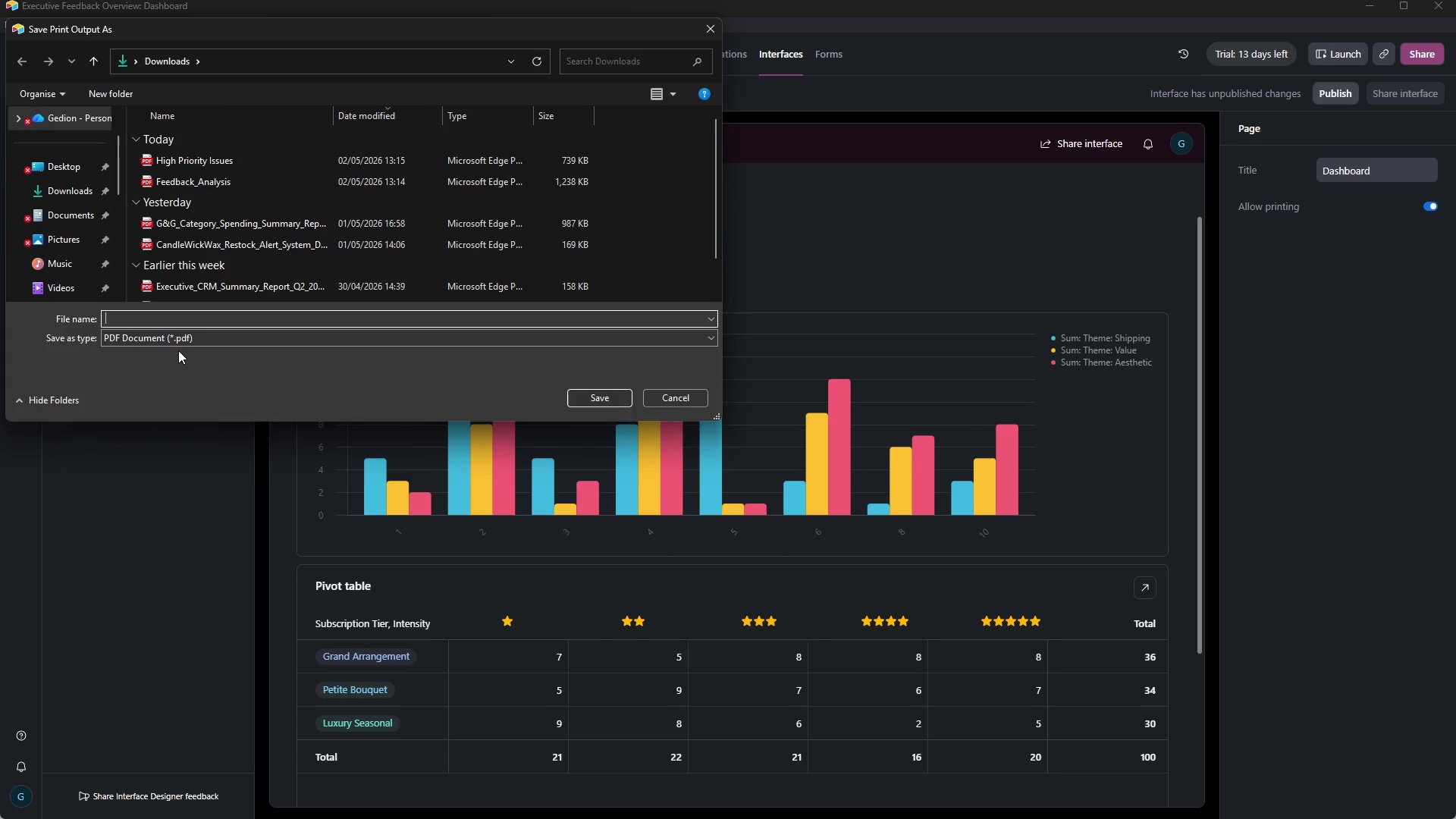 
wait(6.09)
 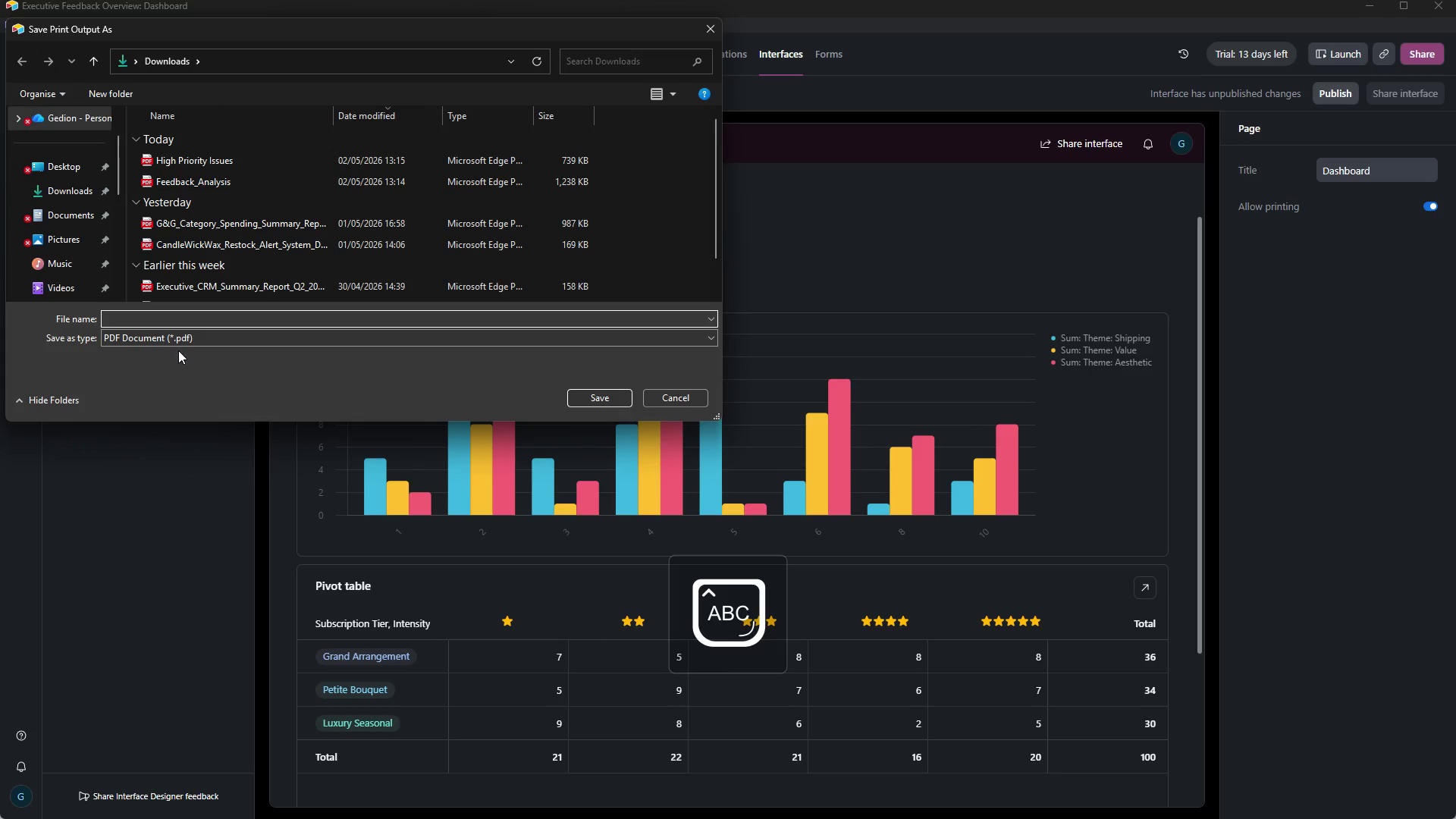 
left_click([223, 23])
 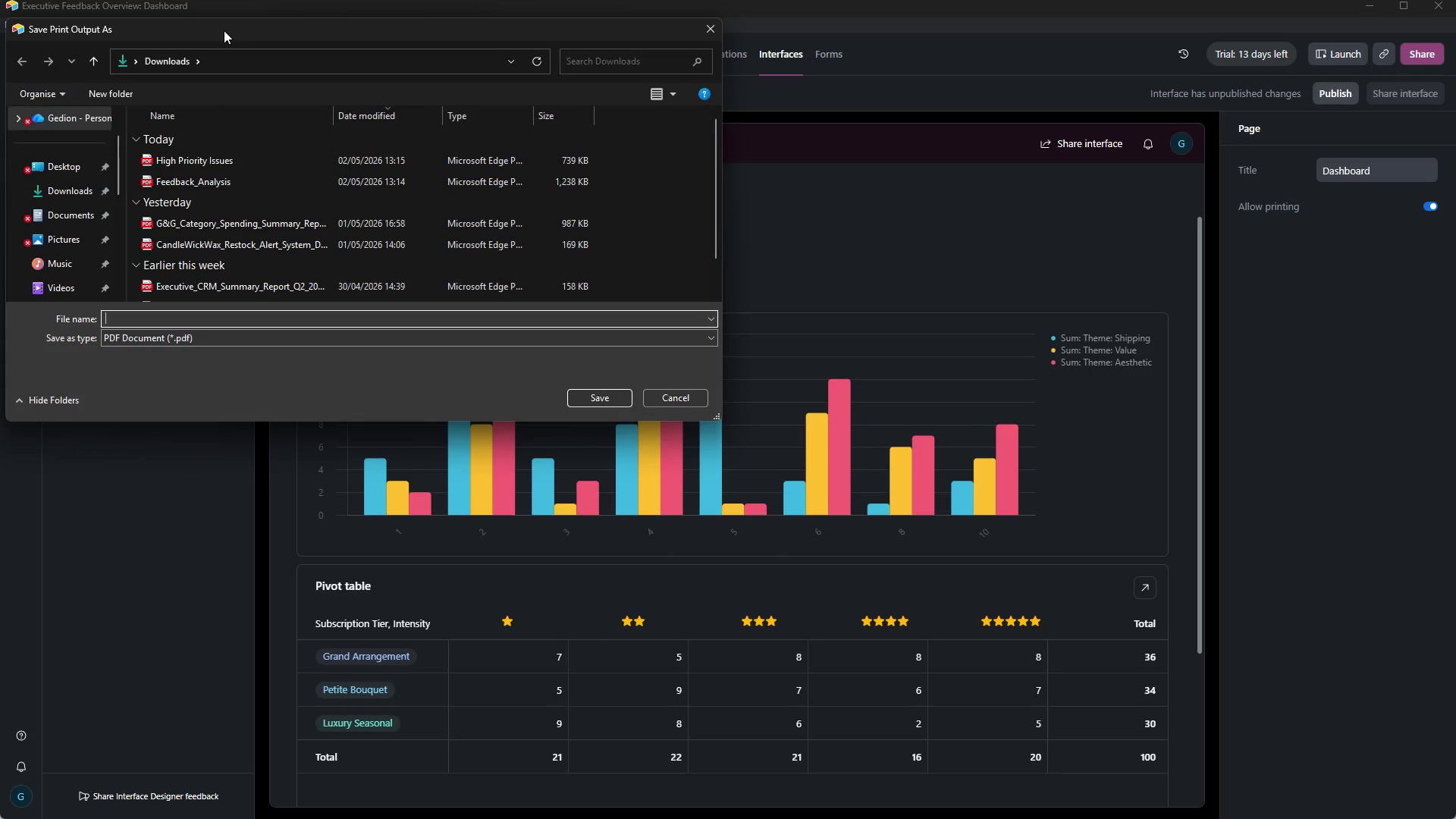 
left_click_drag(start_coordinate=[224, 30], to_coordinate=[232, 293])
 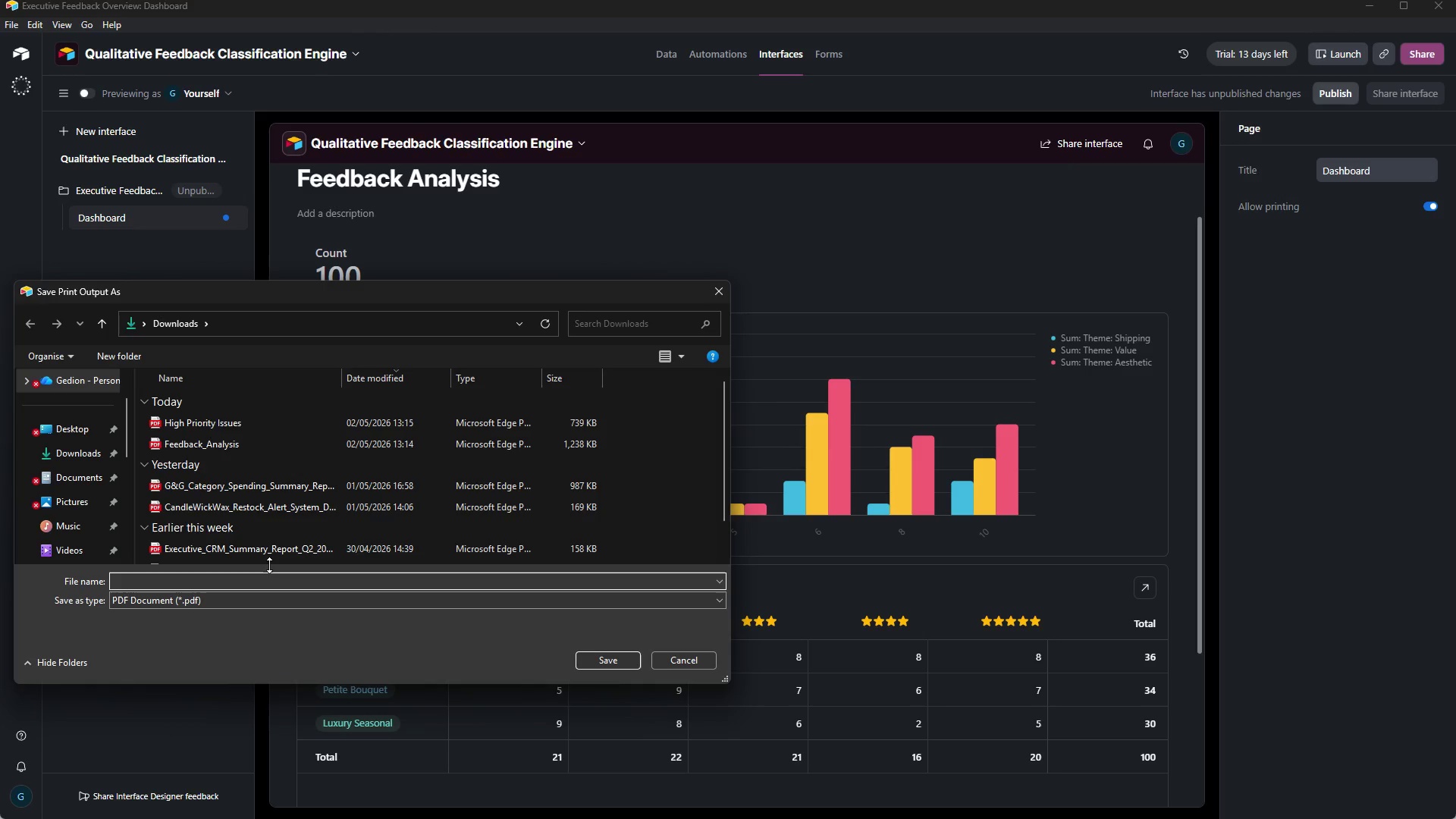 
type(Exx)
key(Backspace)
type(ecutive feedback Dashboard)
 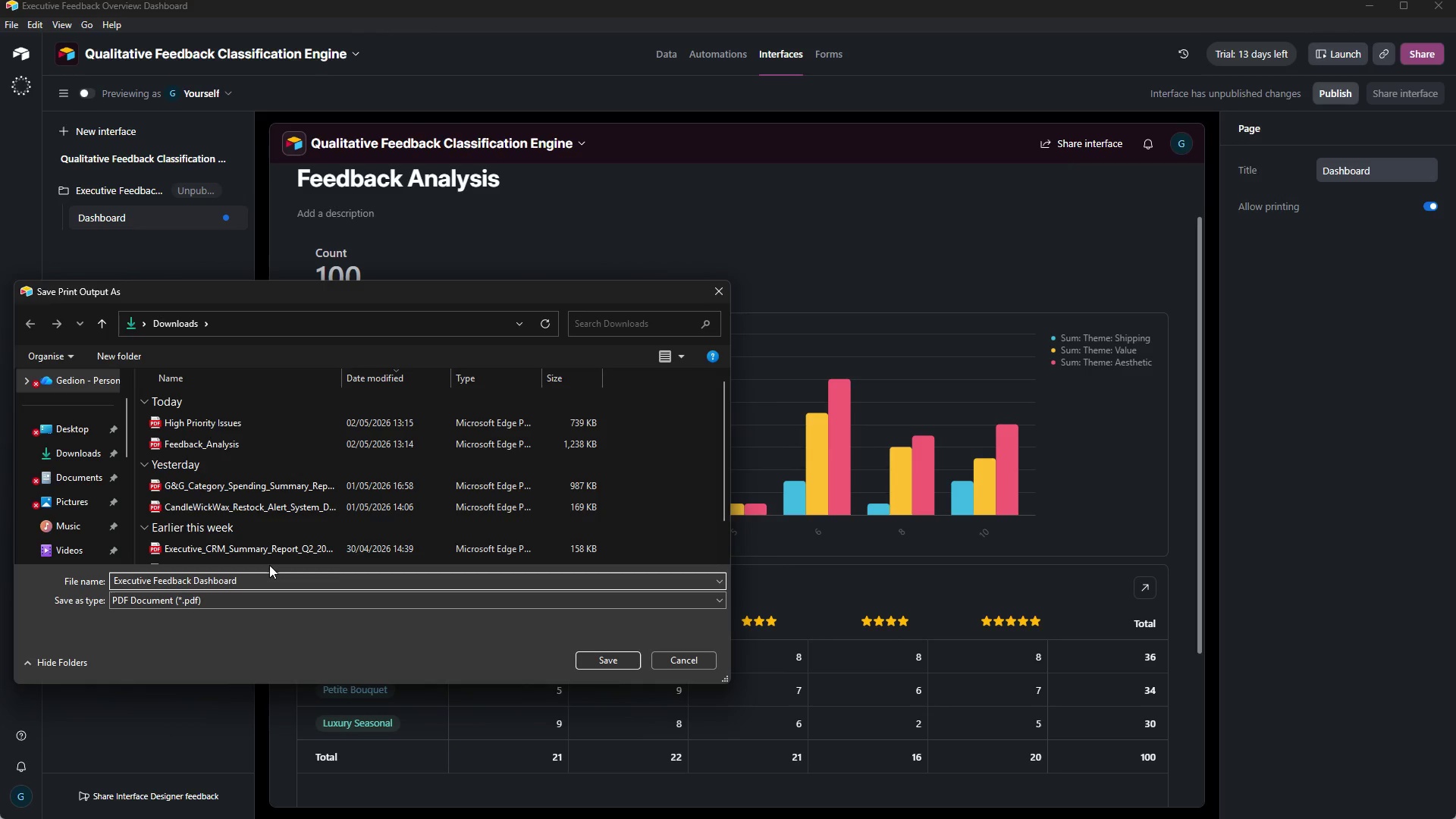 
hold_key(key=CapsLock, duration=0.95)
 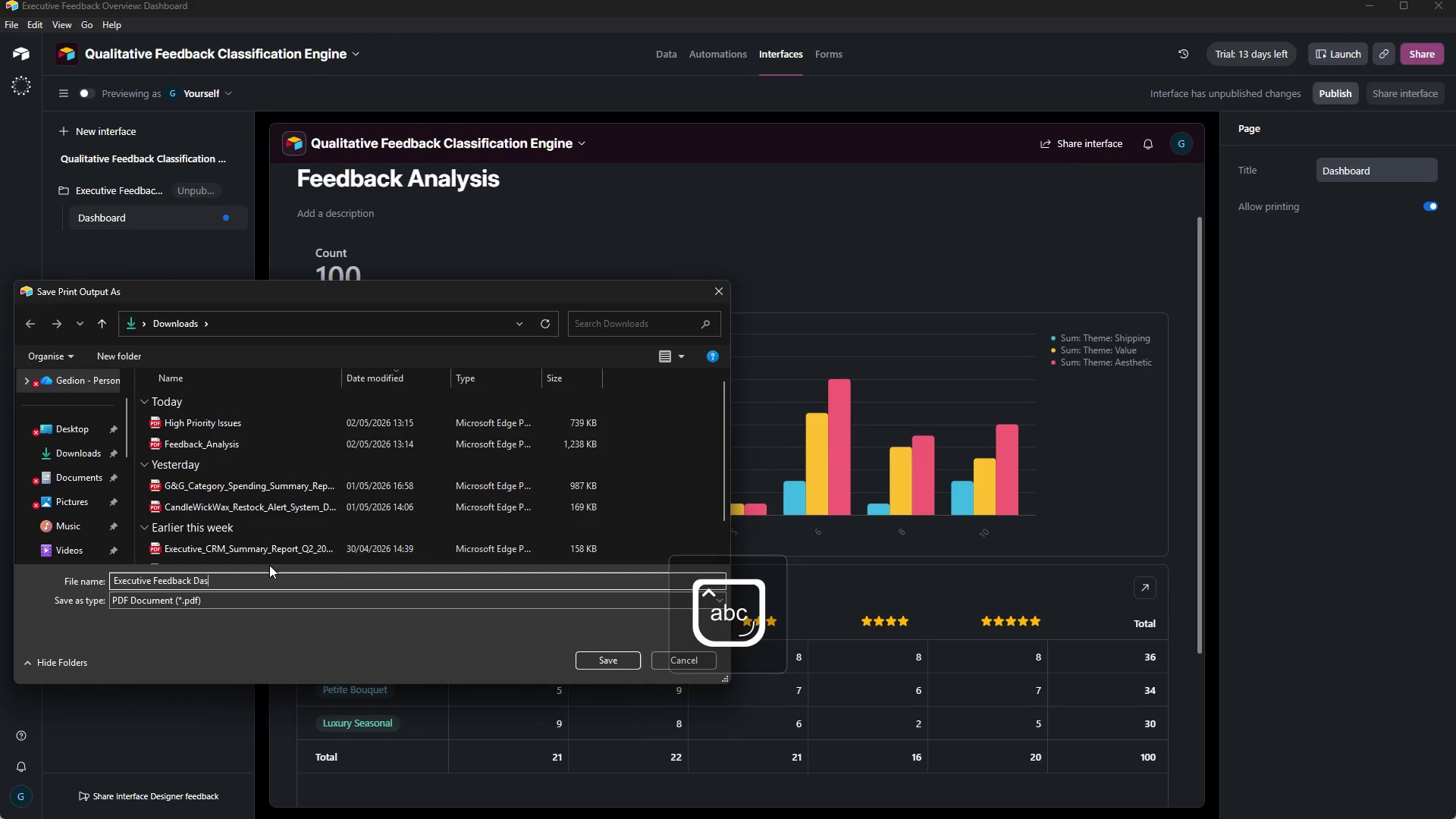 
key(ArrowLeft)
 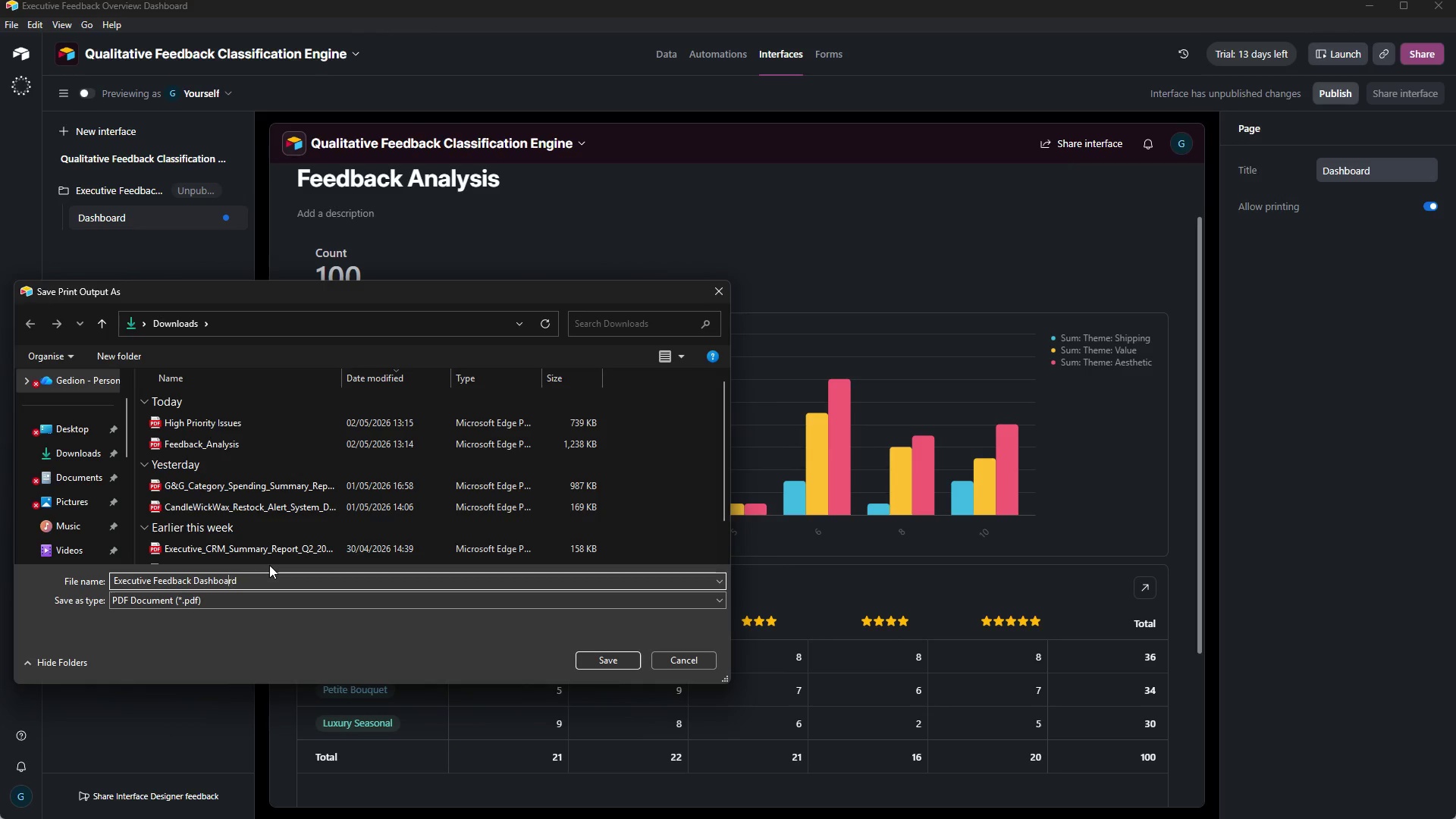 
key(ArrowLeft)
 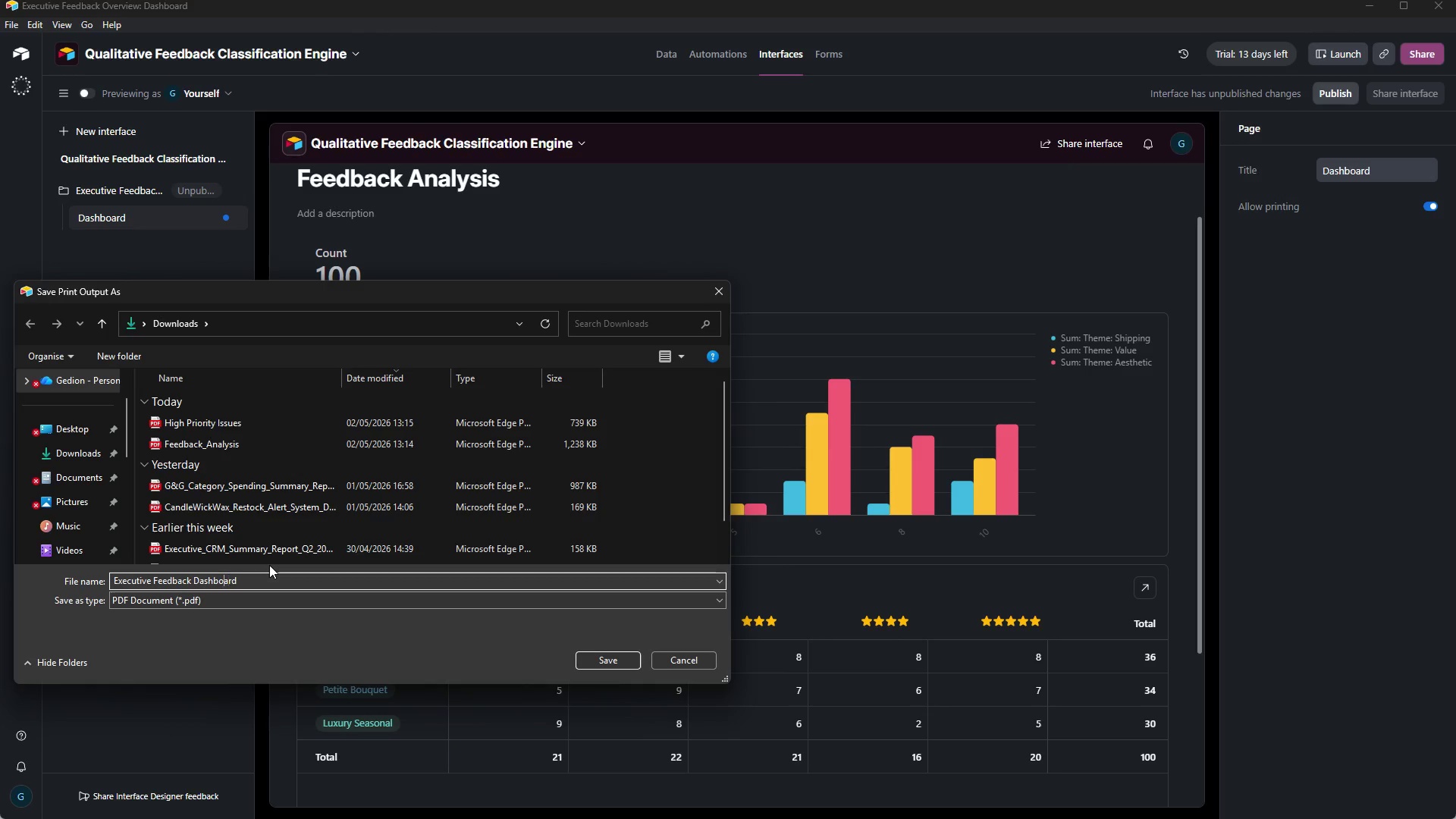 
key(ArrowLeft)
 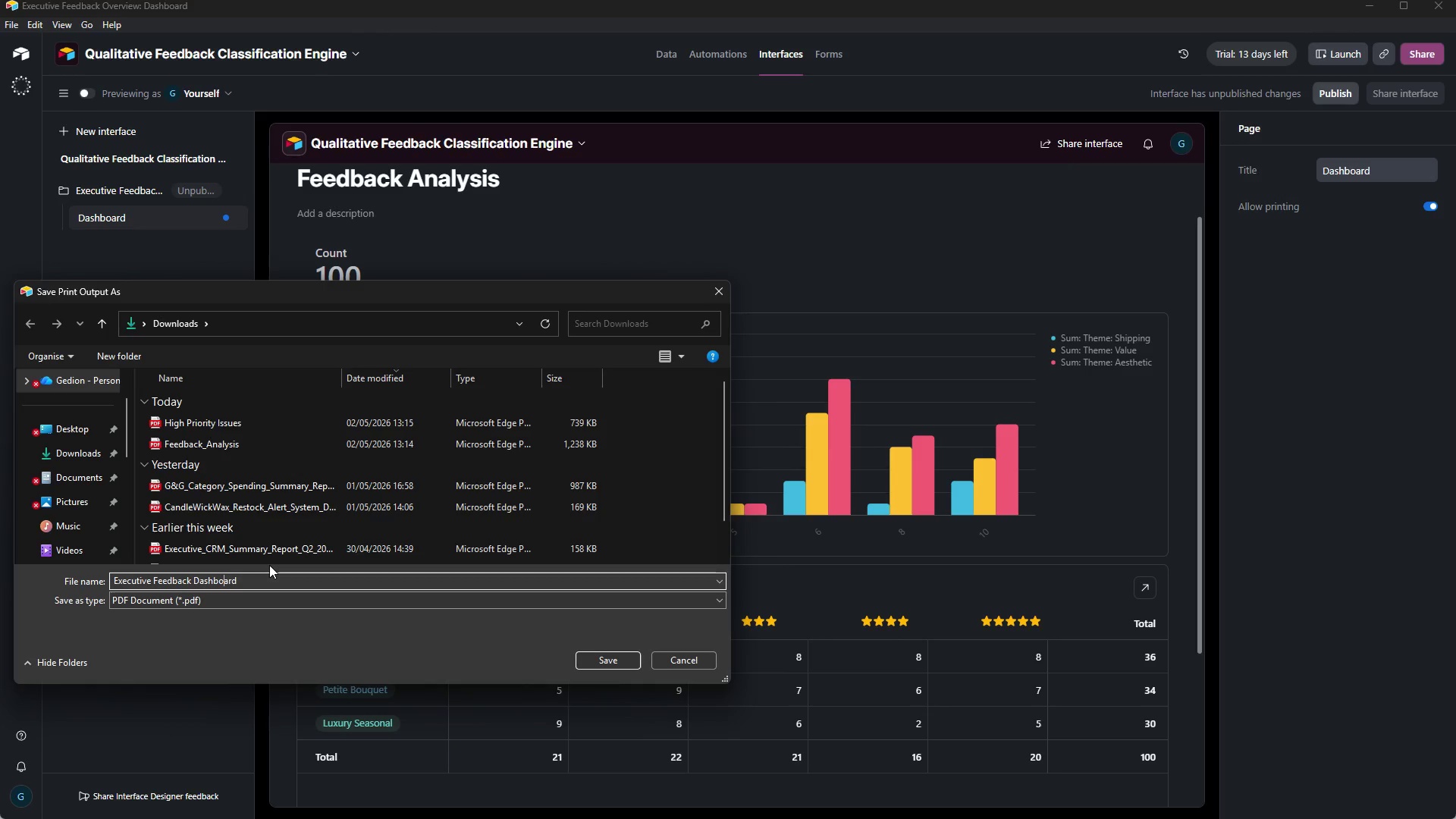 
key(ArrowLeft)
 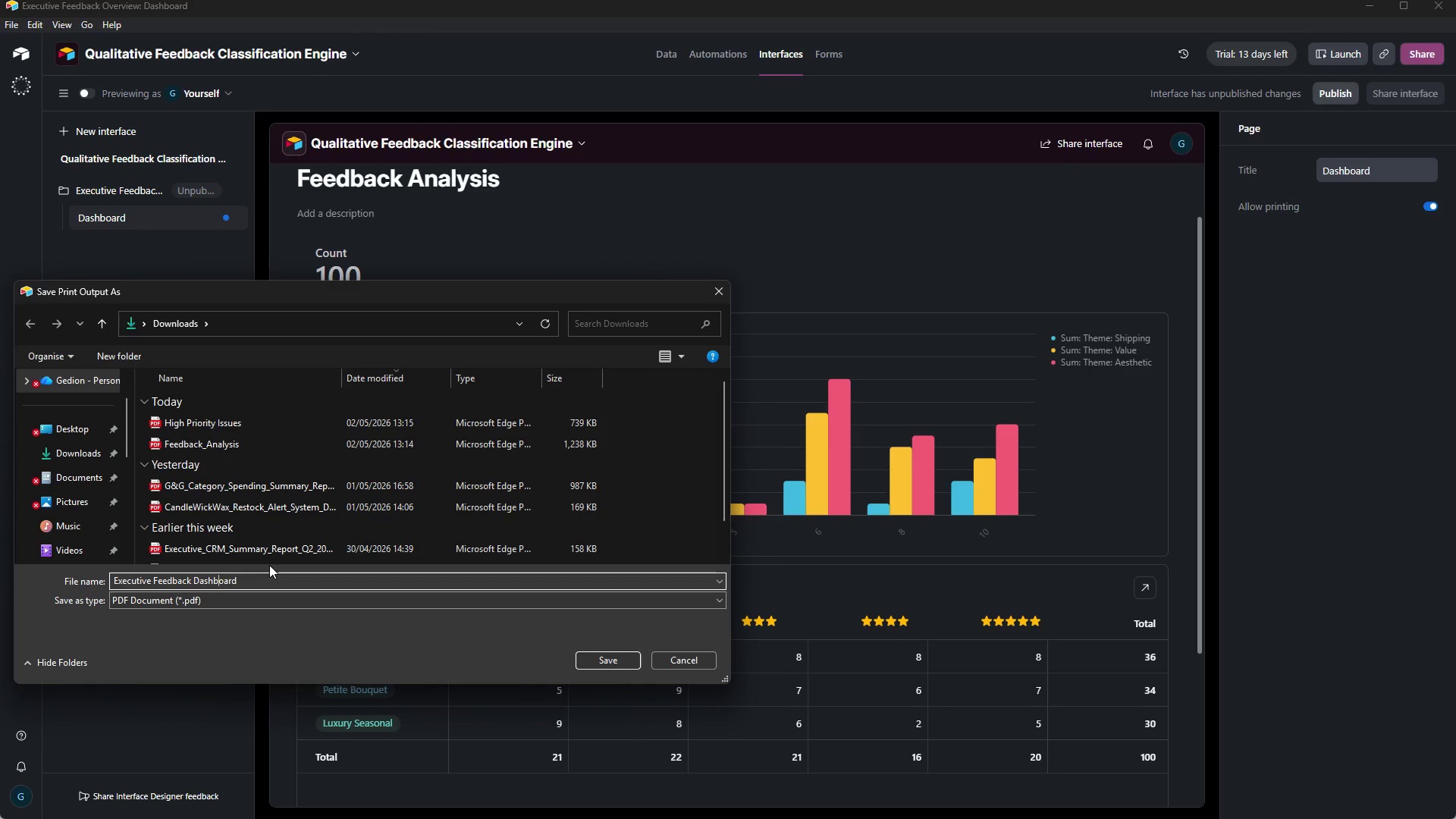 
key(ArrowLeft)
 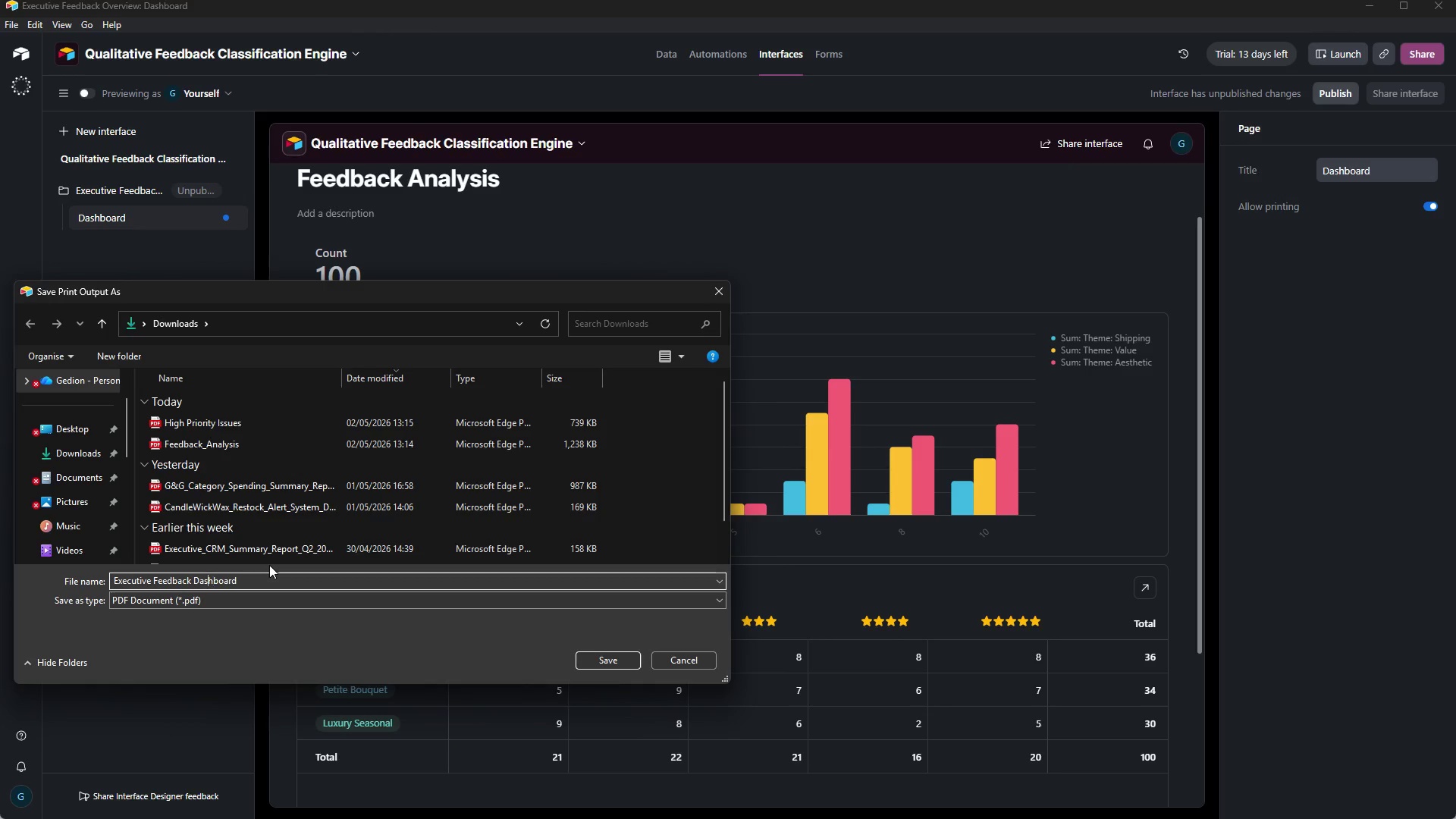 
key(ArrowLeft)
 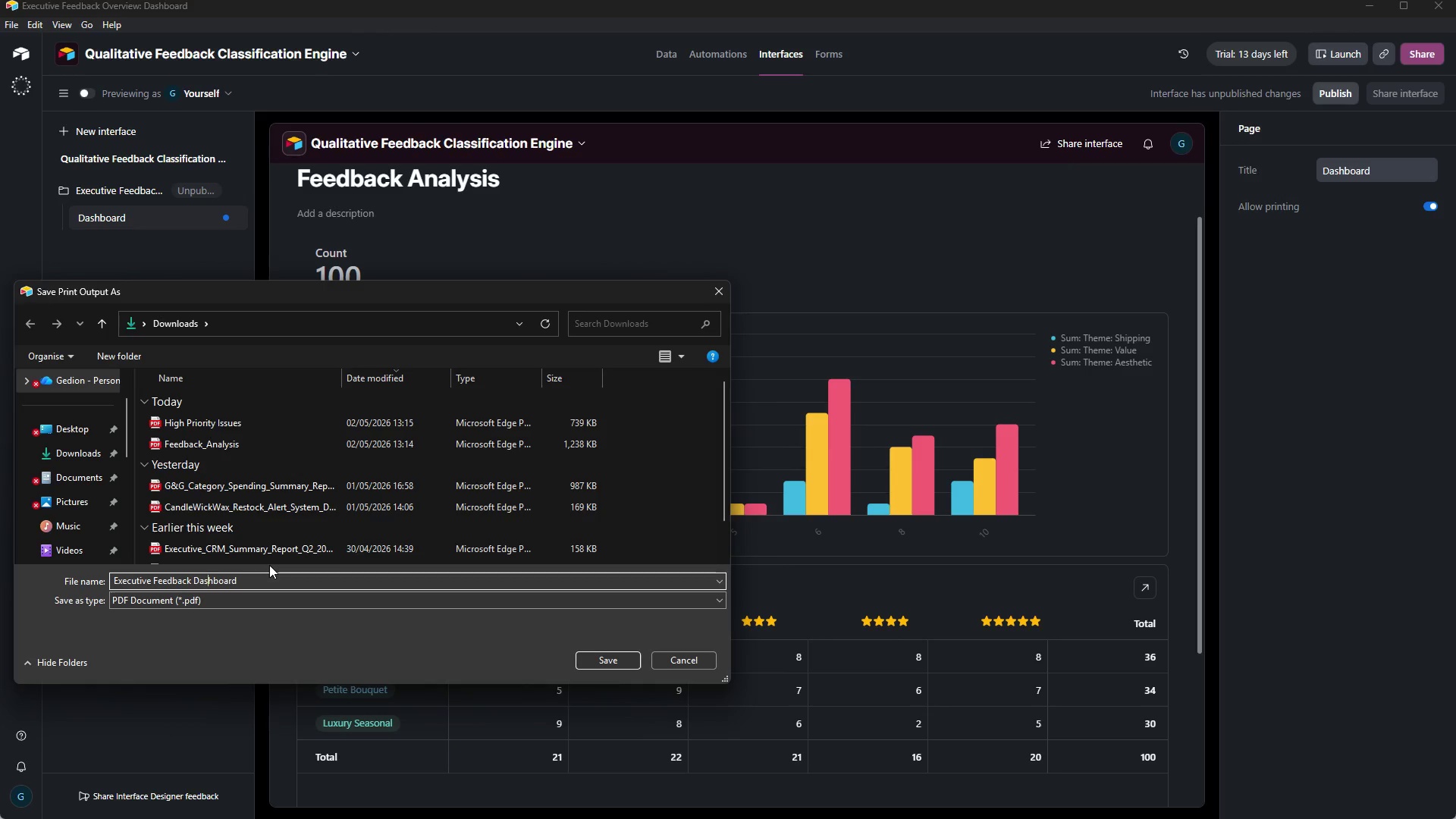 
key(ArrowLeft)
 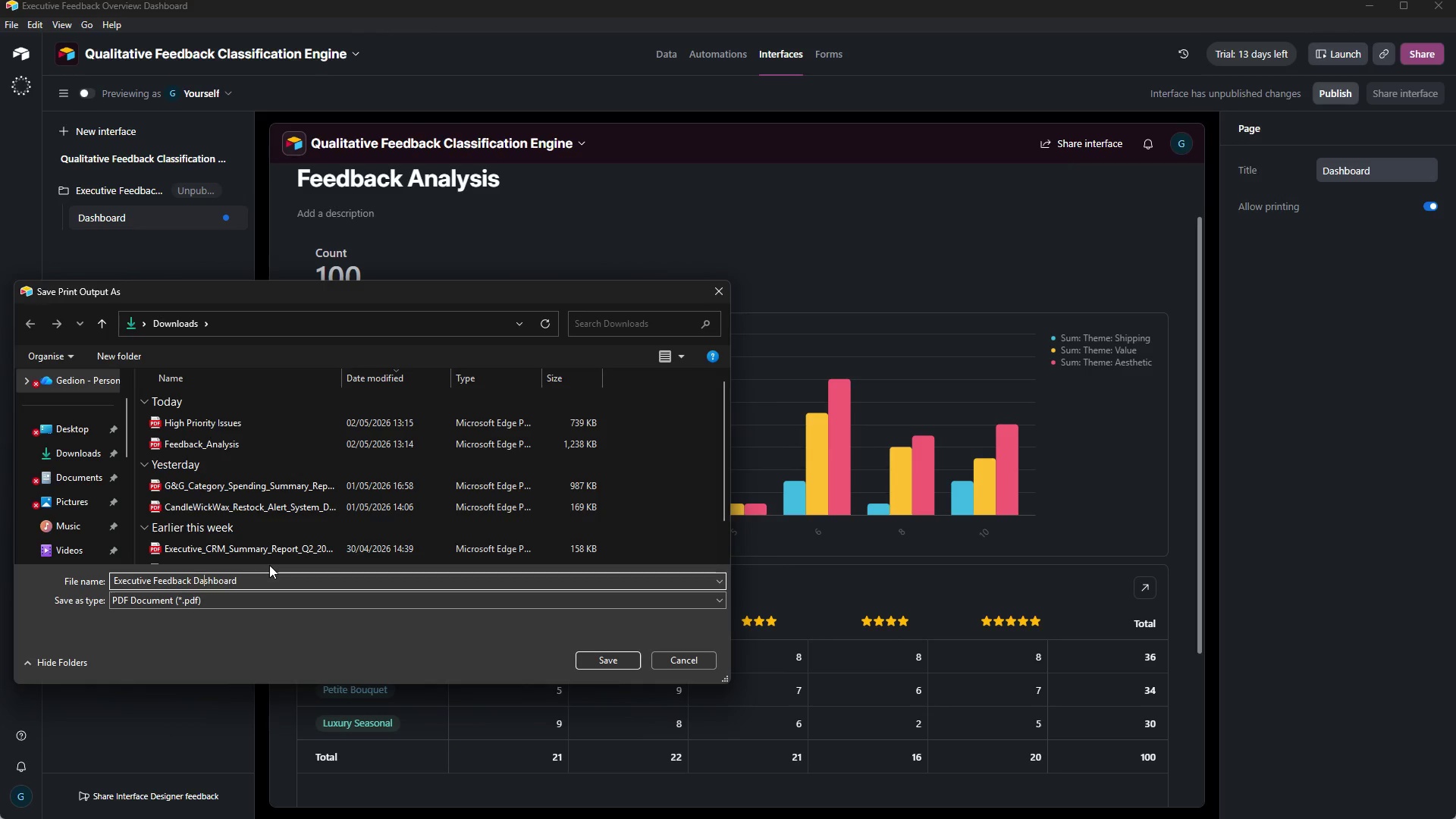 
key(ArrowLeft)
 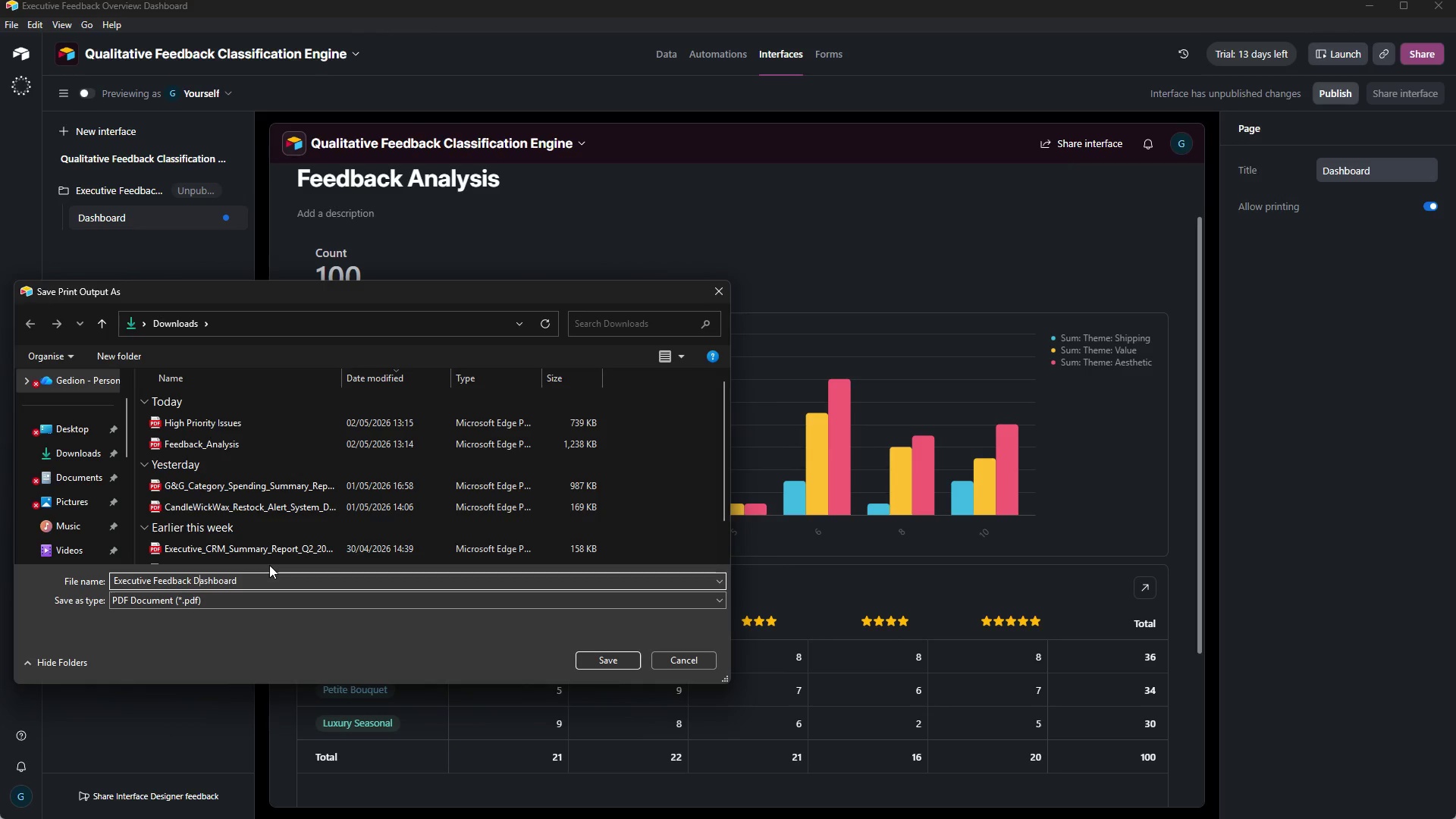 
key(ArrowLeft)
 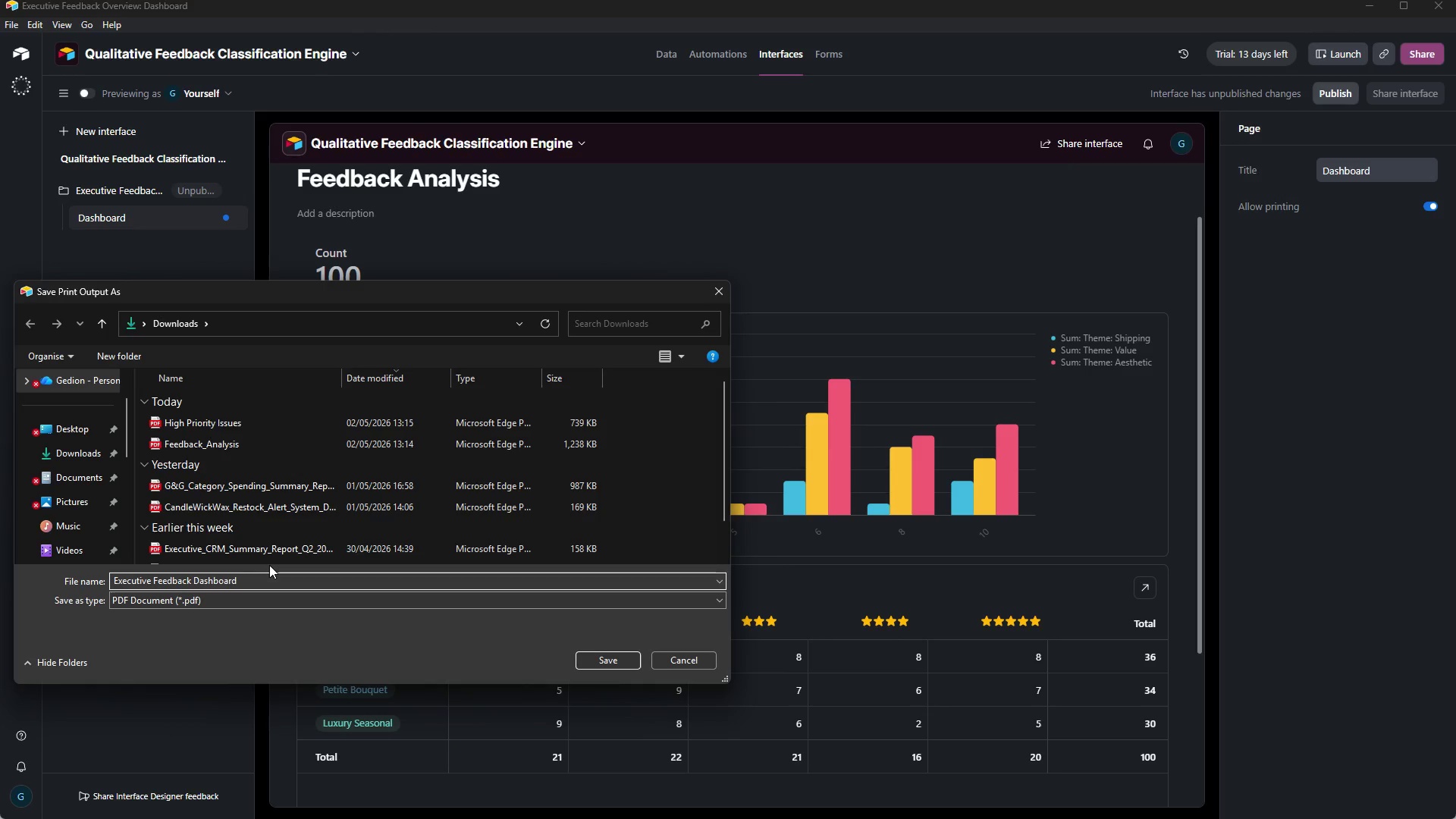 
key(Backspace)
 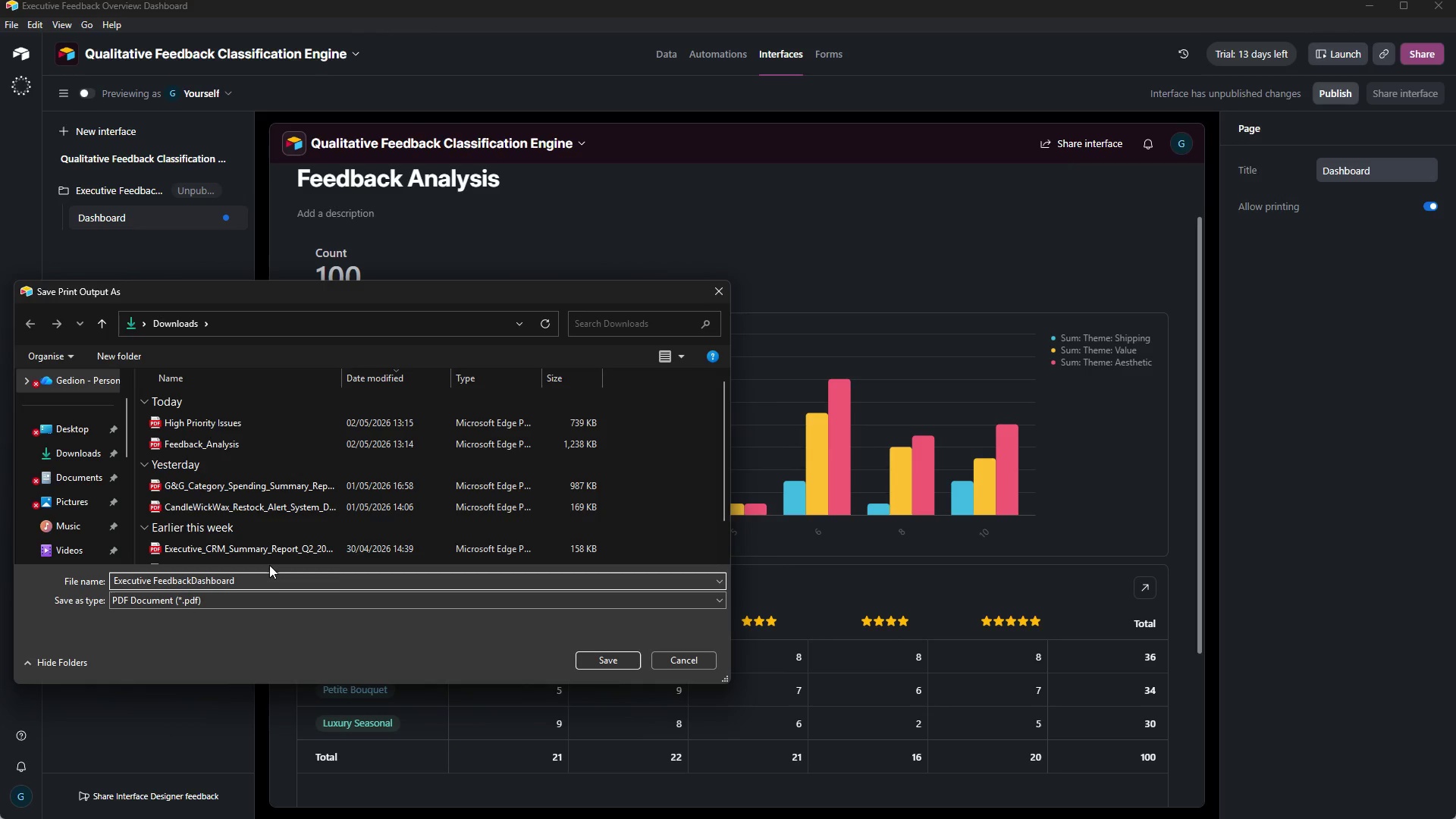 
key(Shift+Minus)
 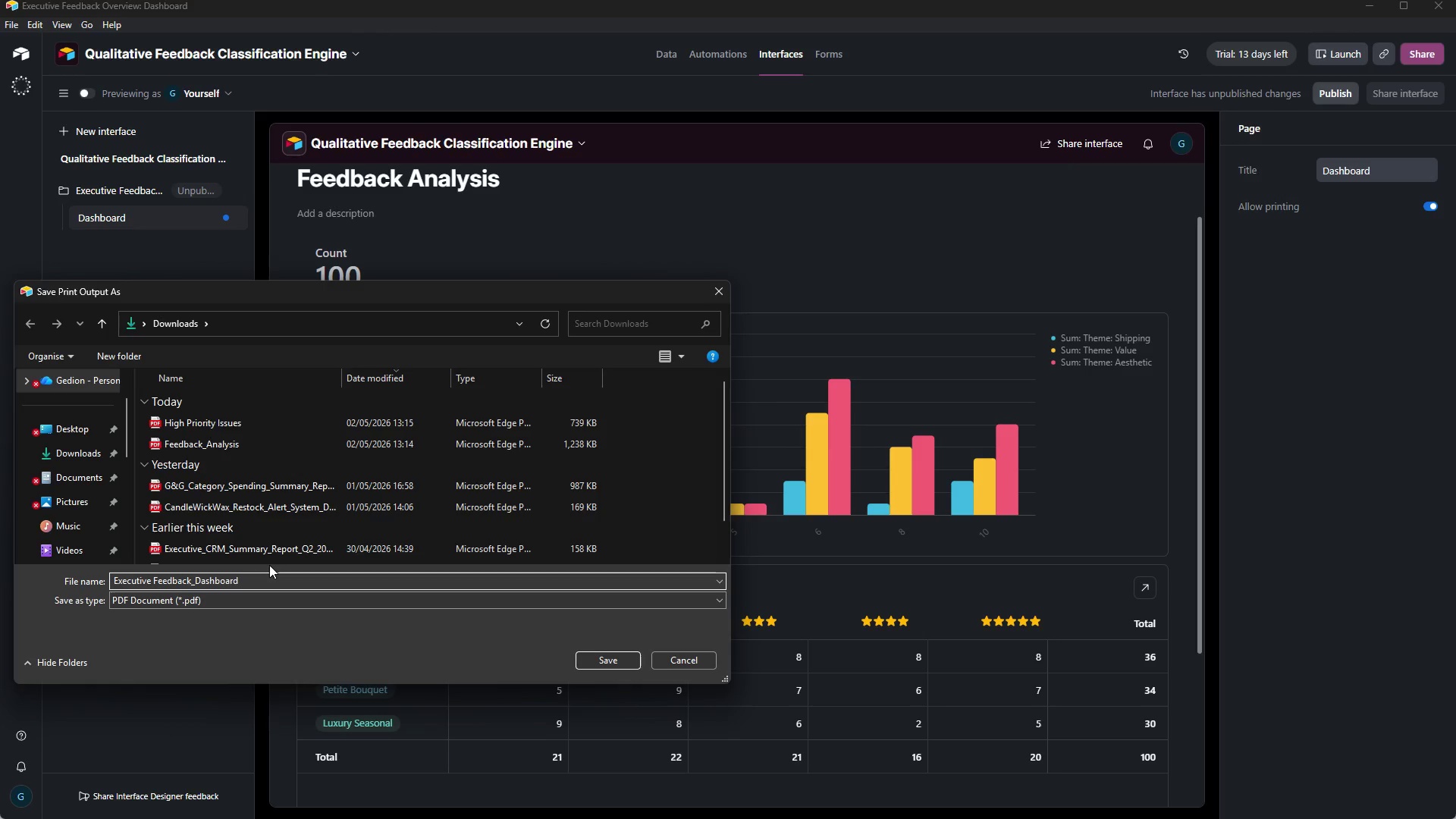 
key(ArrowLeft)
 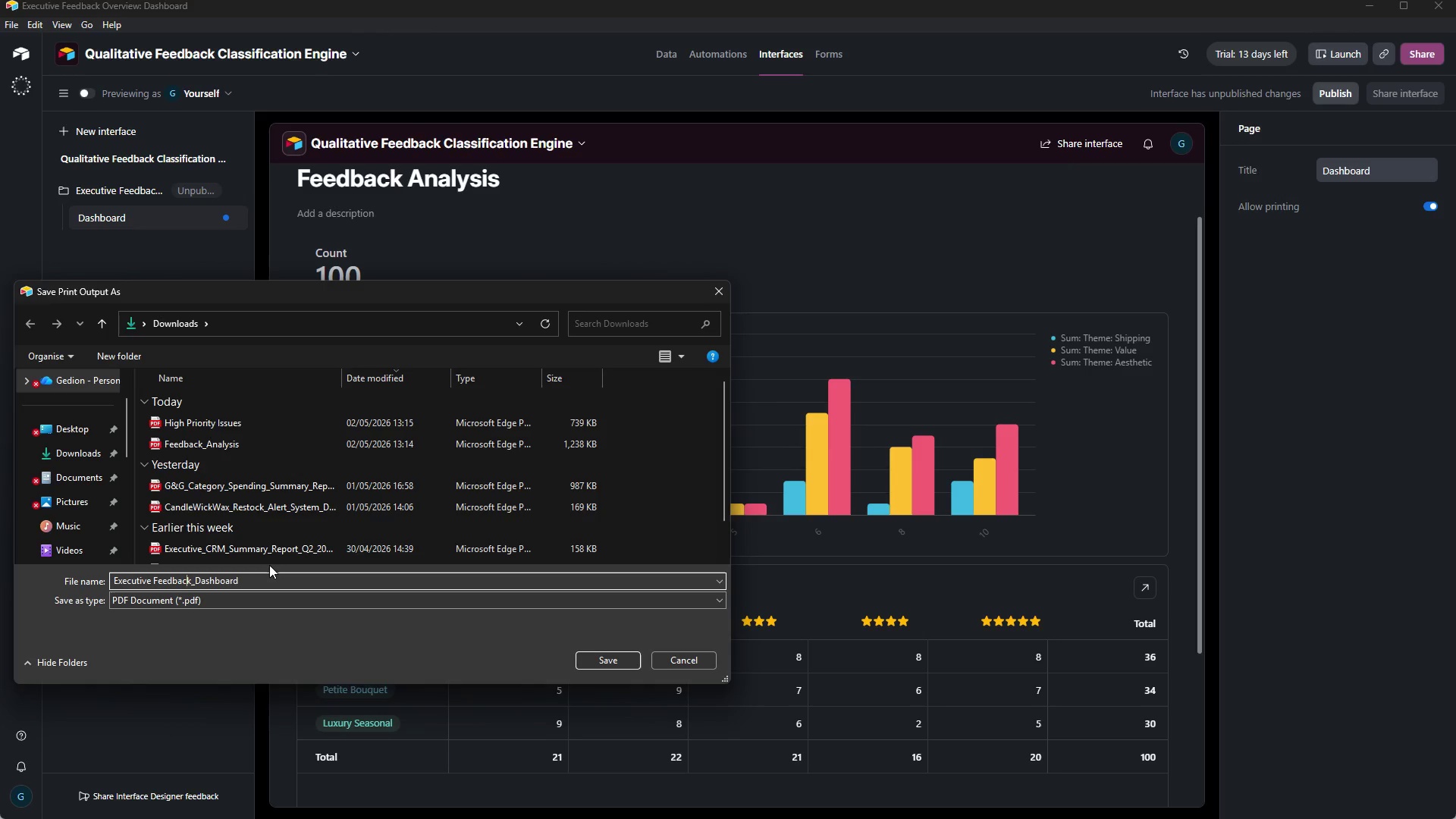 
key(ArrowLeft)
 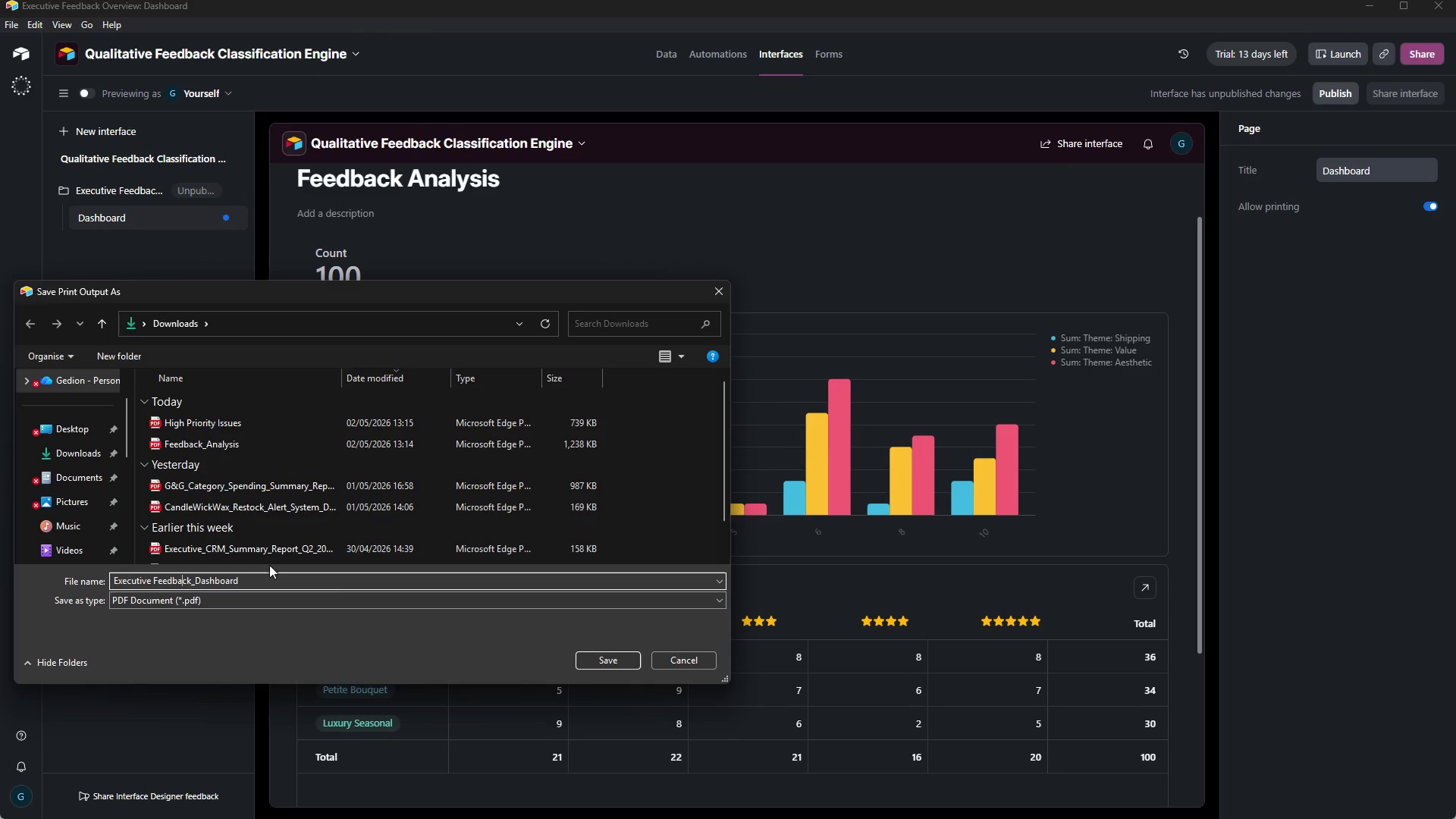 
key(ArrowLeft)
 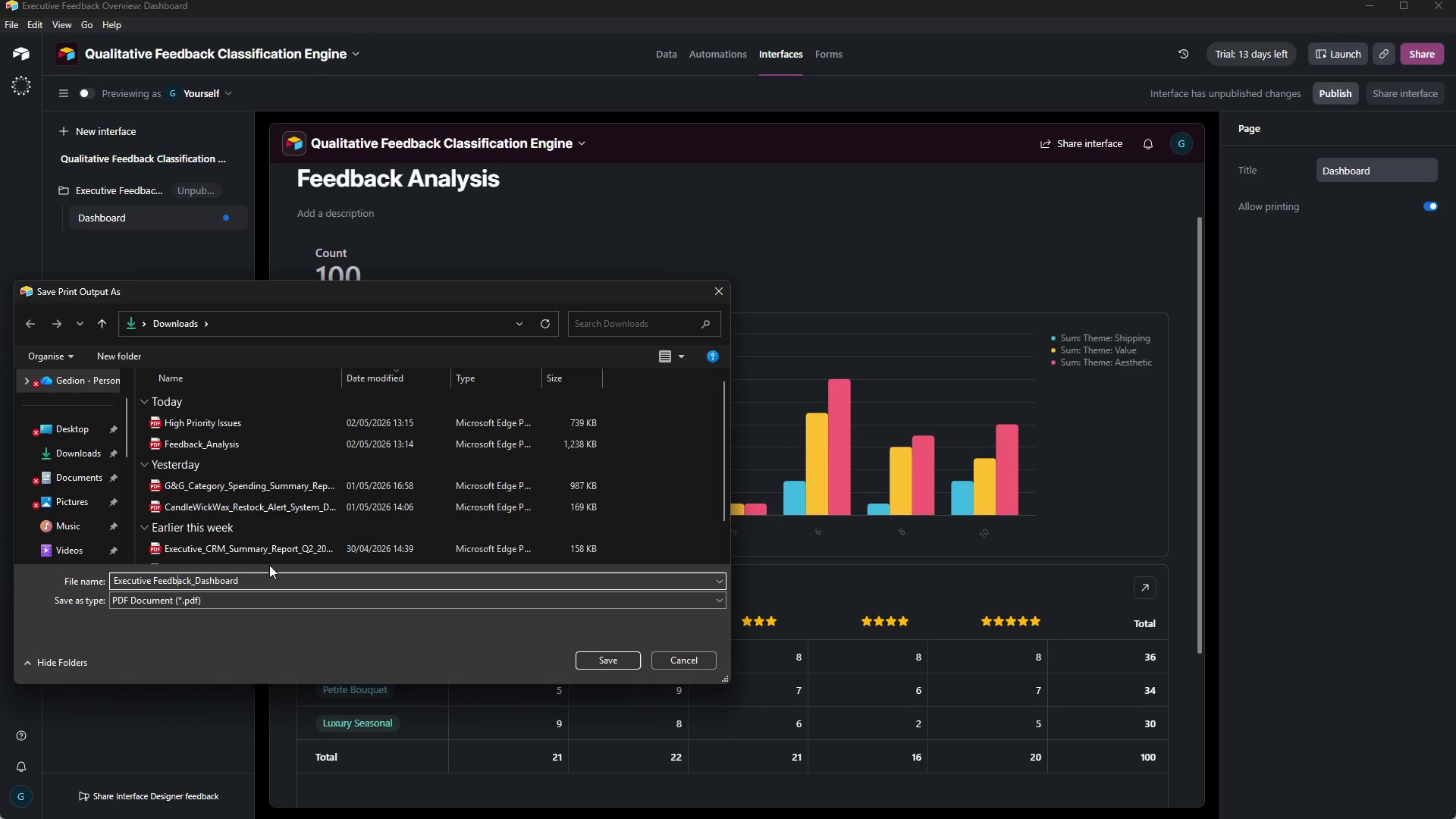 
key(ArrowLeft)
 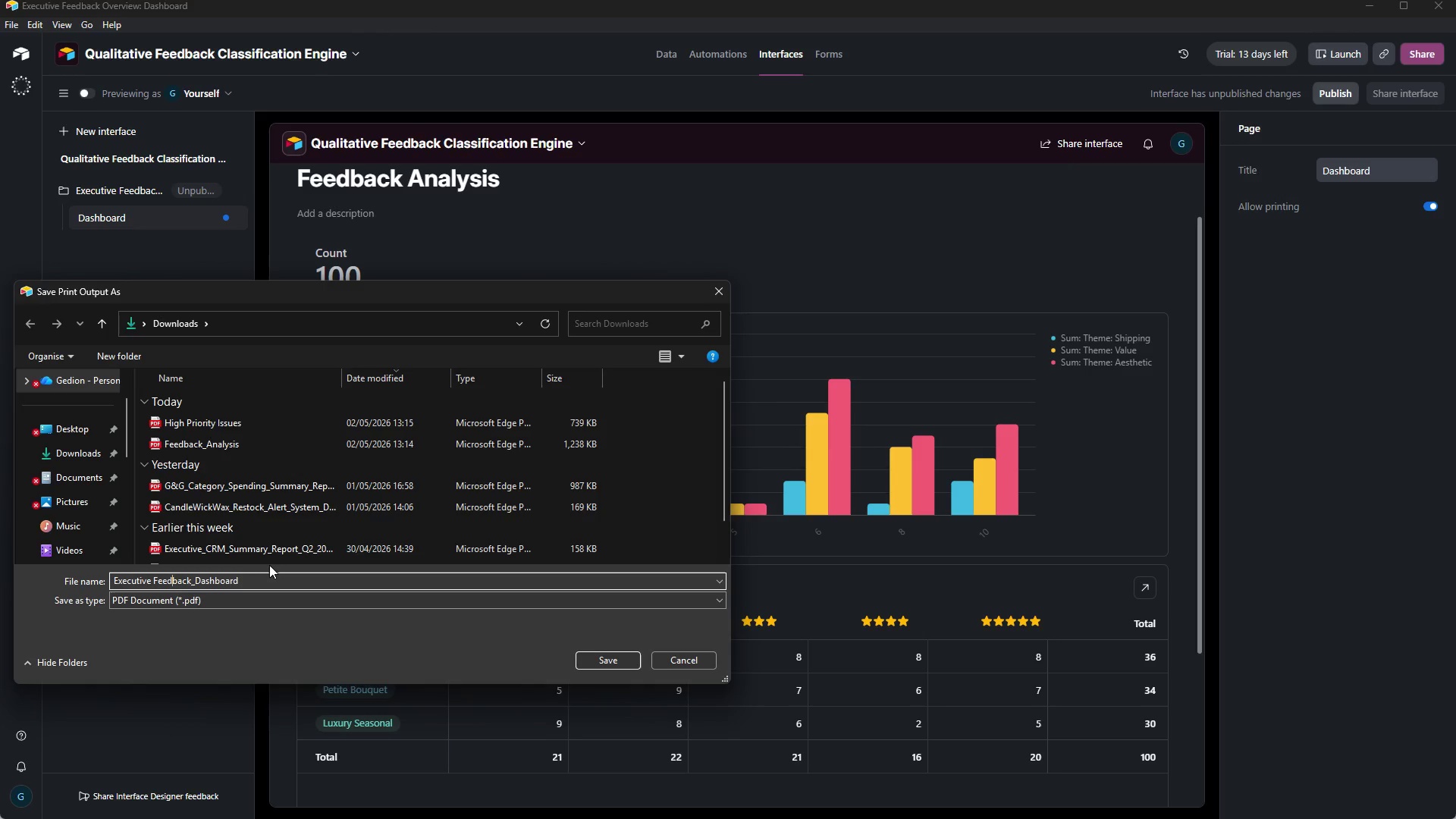 
key(ArrowLeft)
 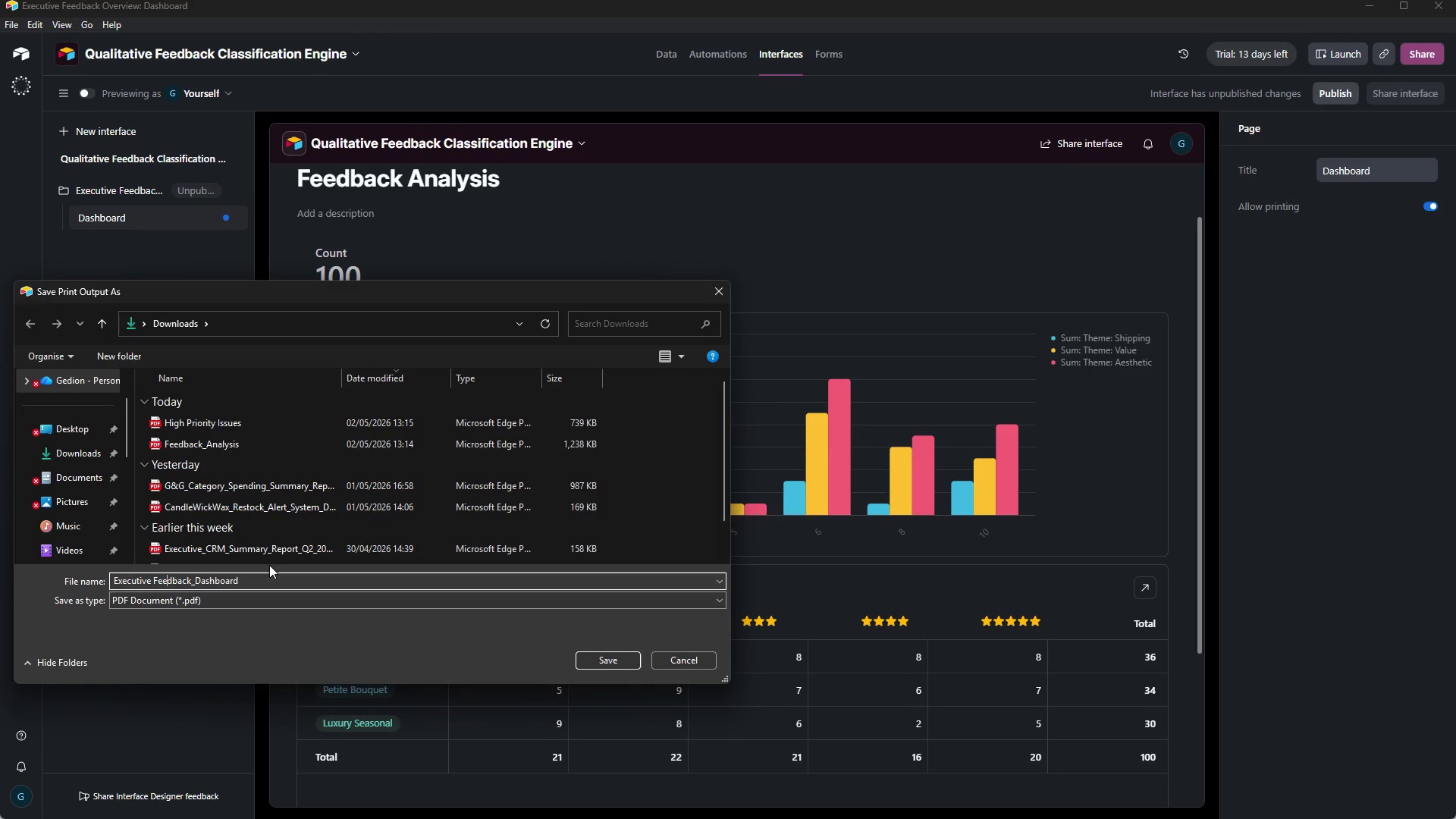 
key(ArrowLeft)
 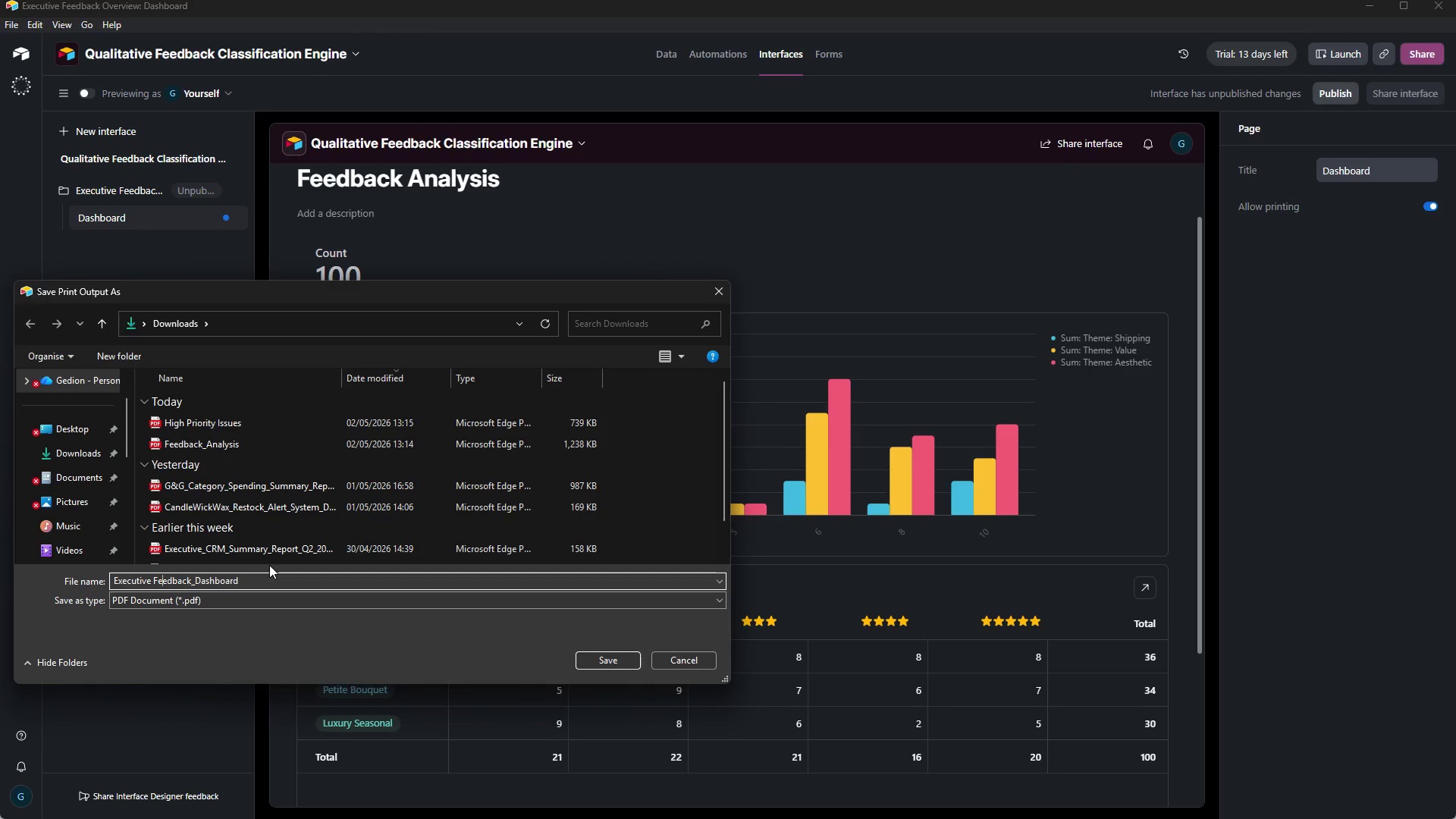 
key(ArrowLeft)
 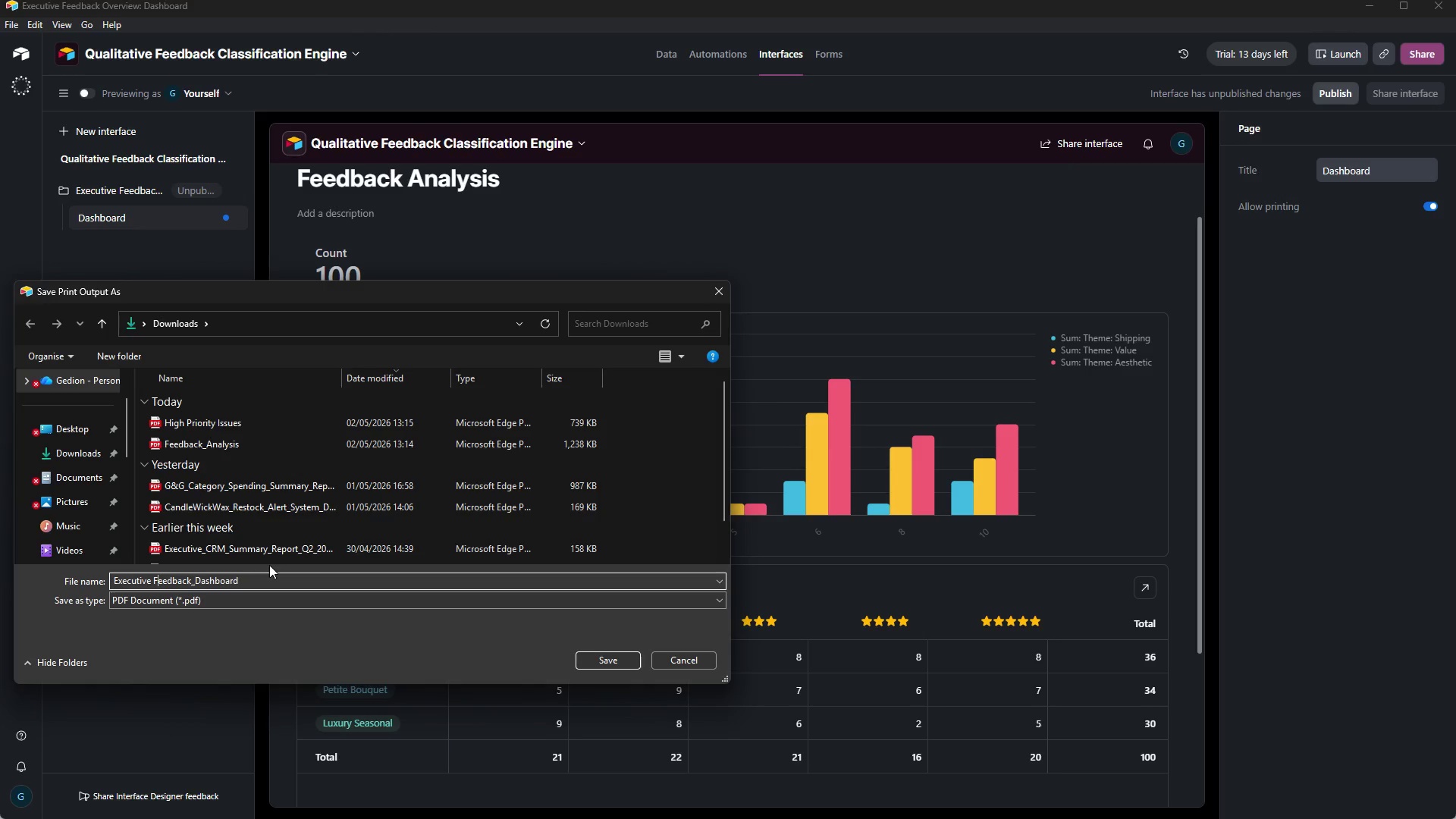 
key(ArrowLeft)
 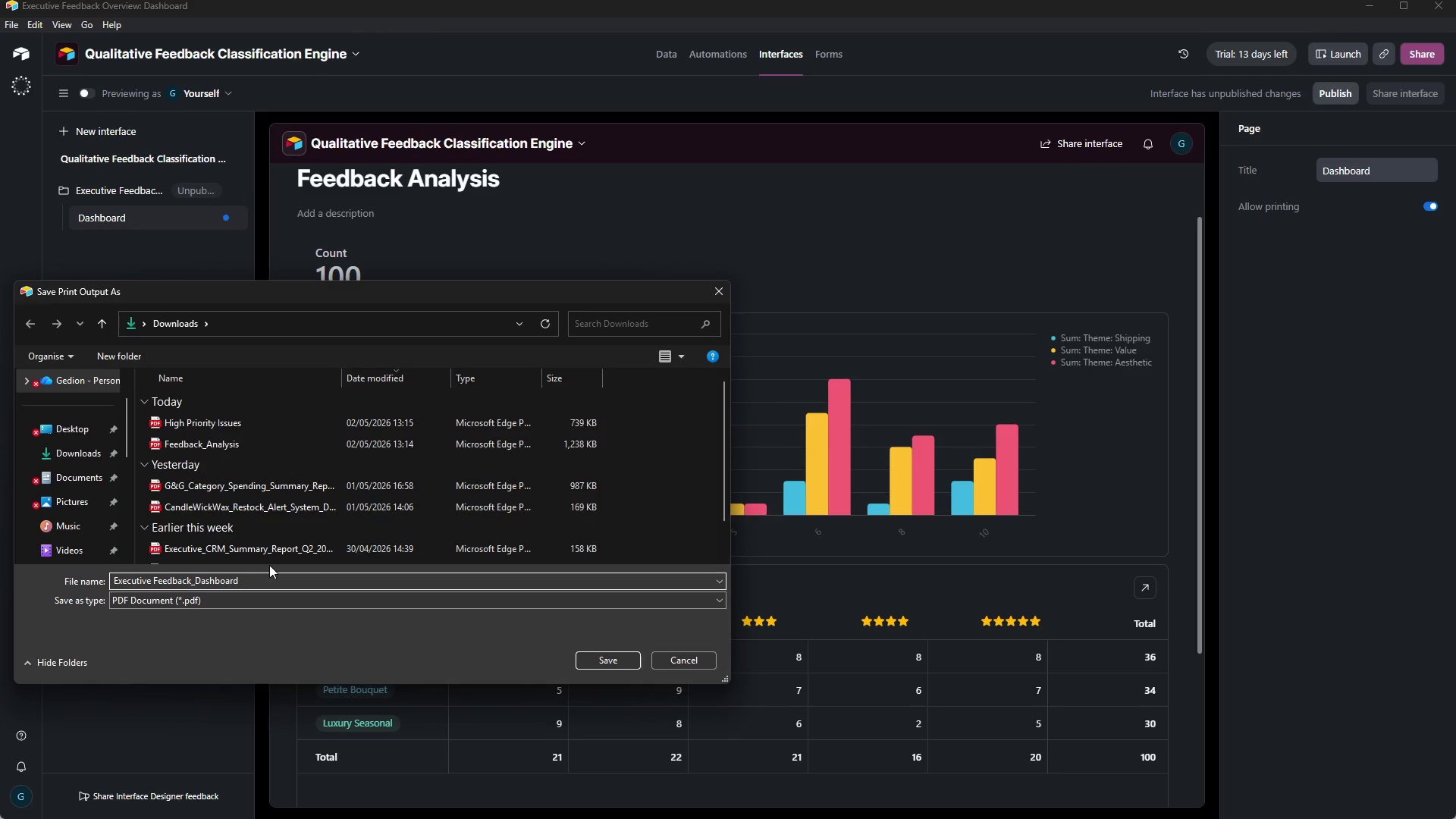 
key(Backspace)
 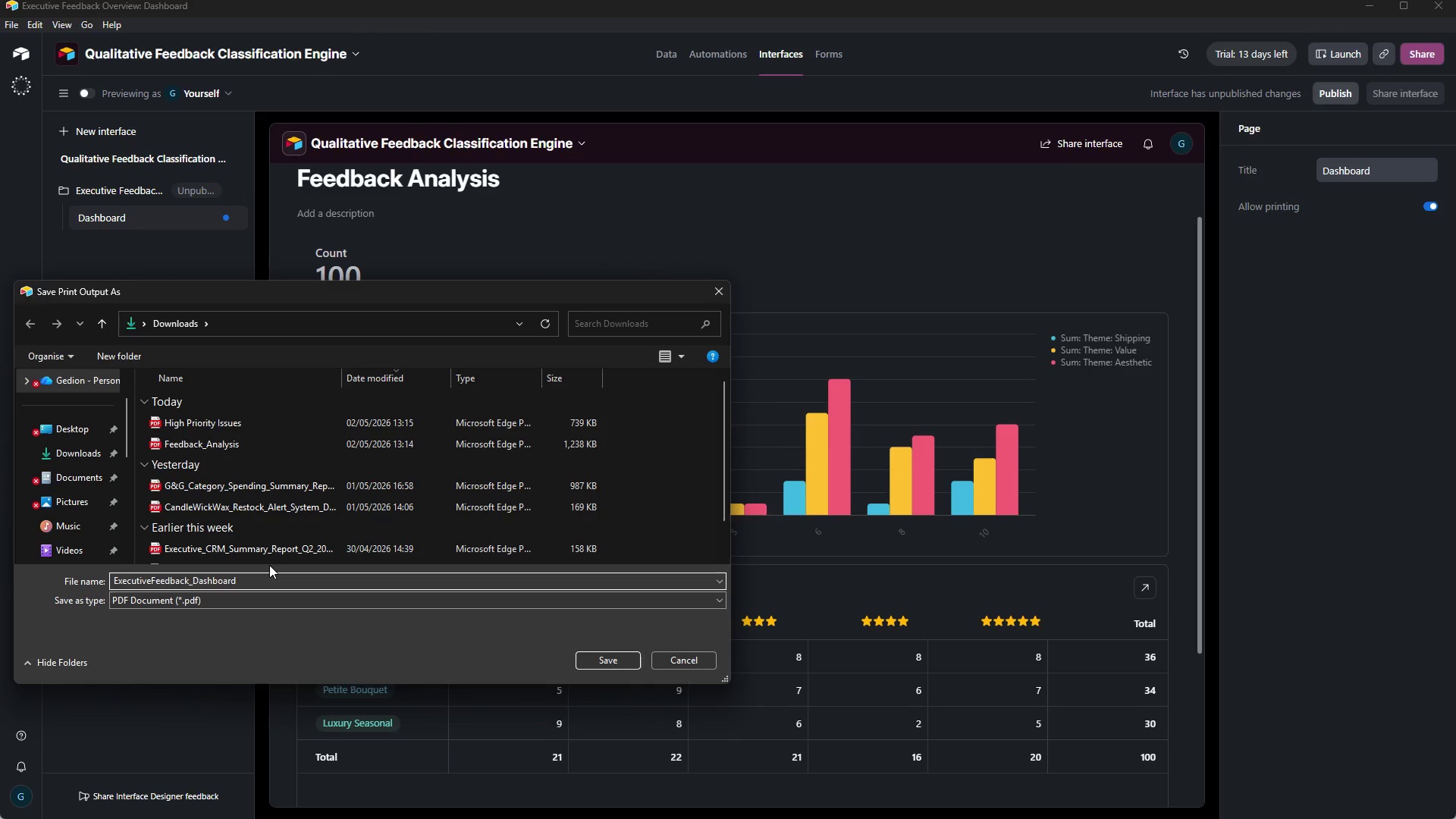 
key(Shift+Minus)
 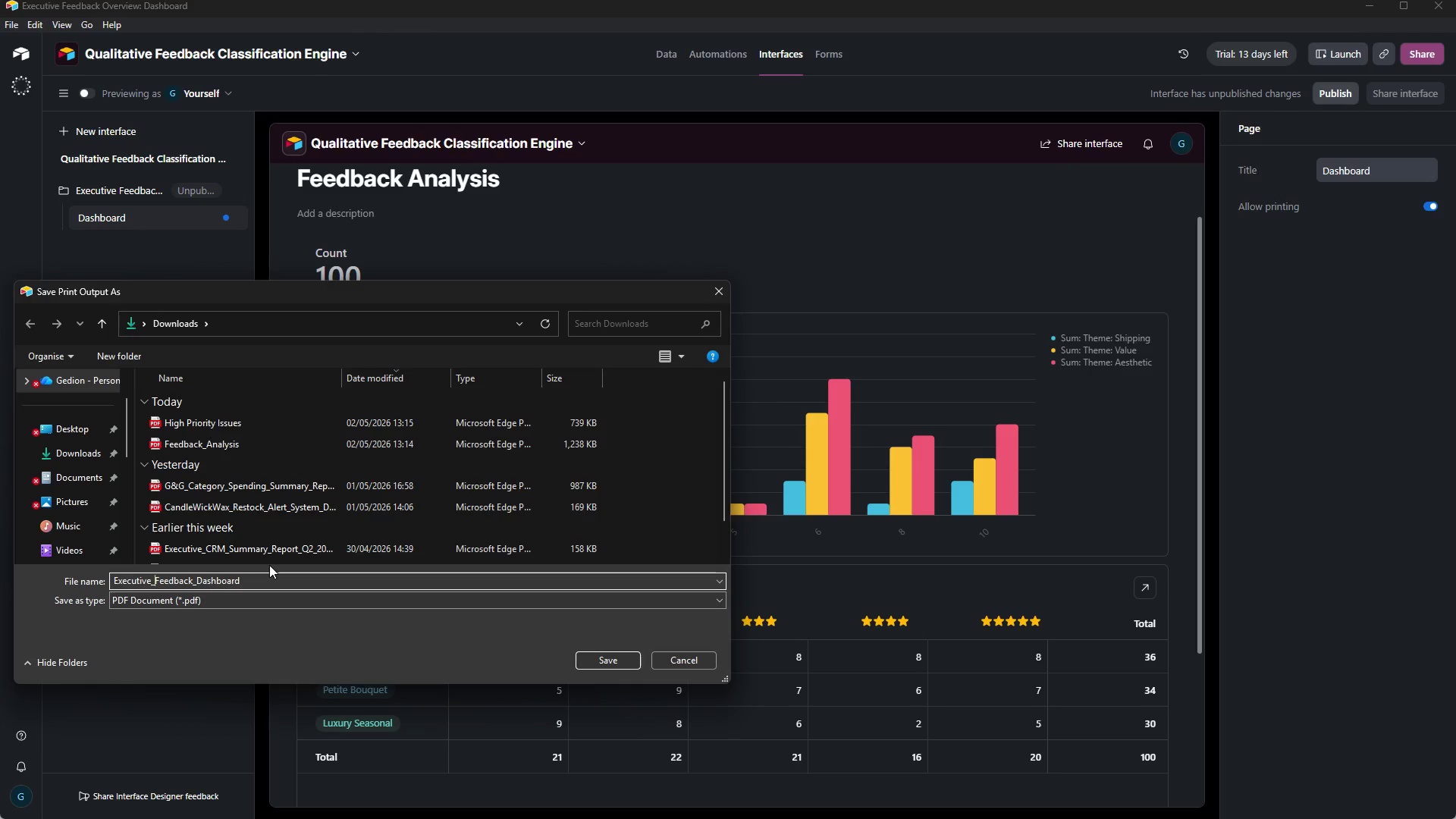 
wait(11.34)
 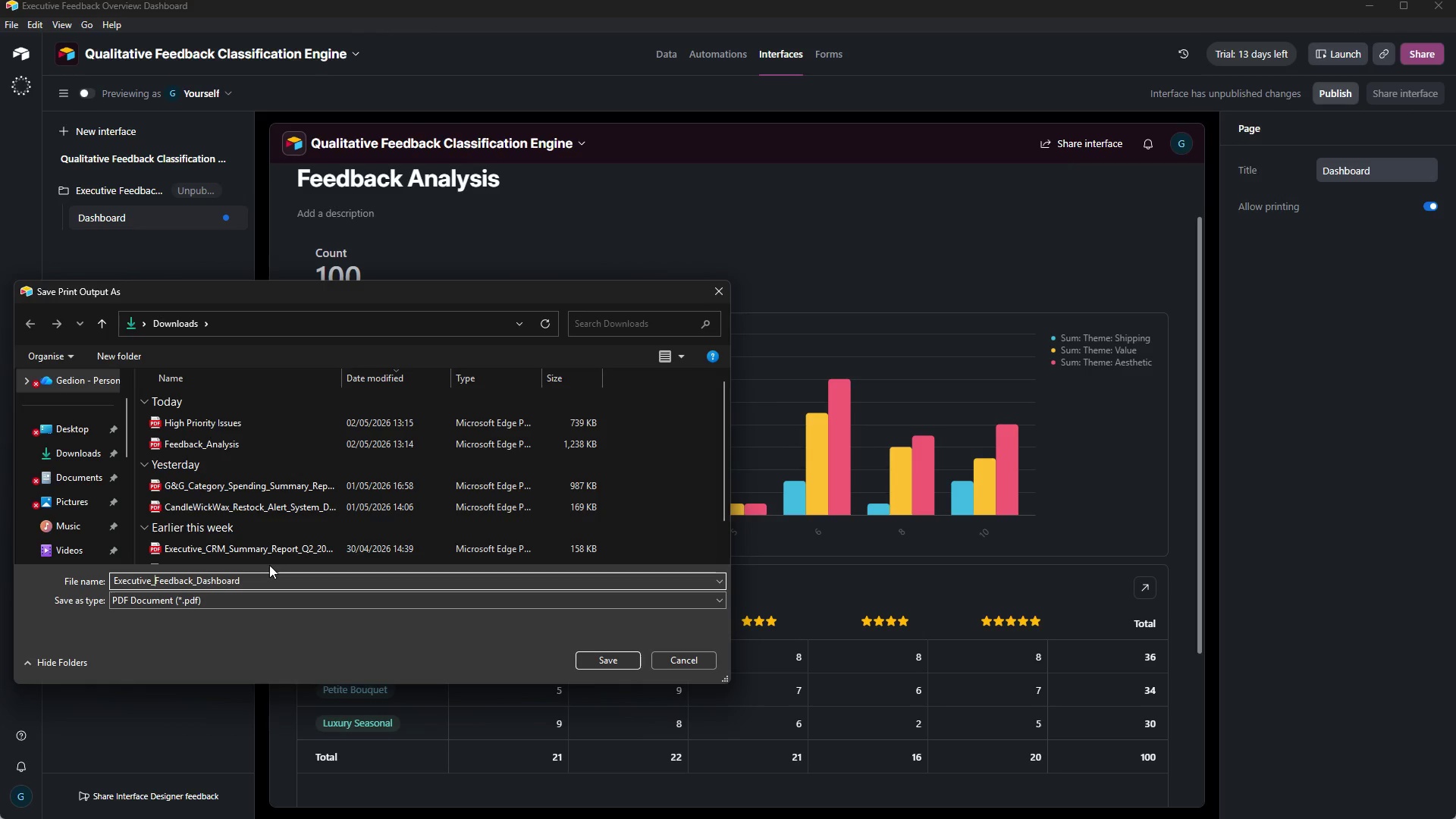 
key(ArrowRight)
 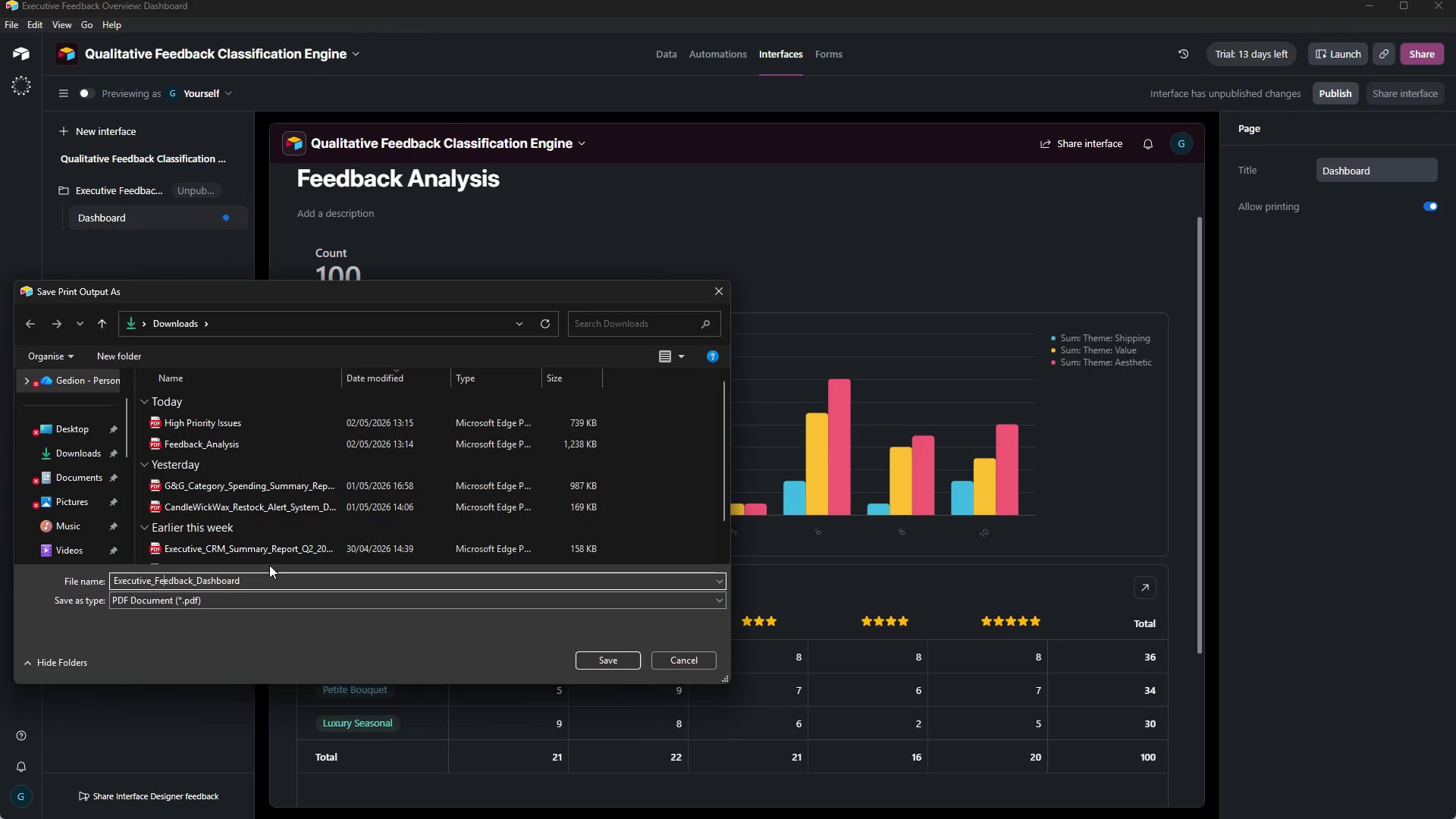 
hold_key(key=ArrowRight, duration=0.36)
 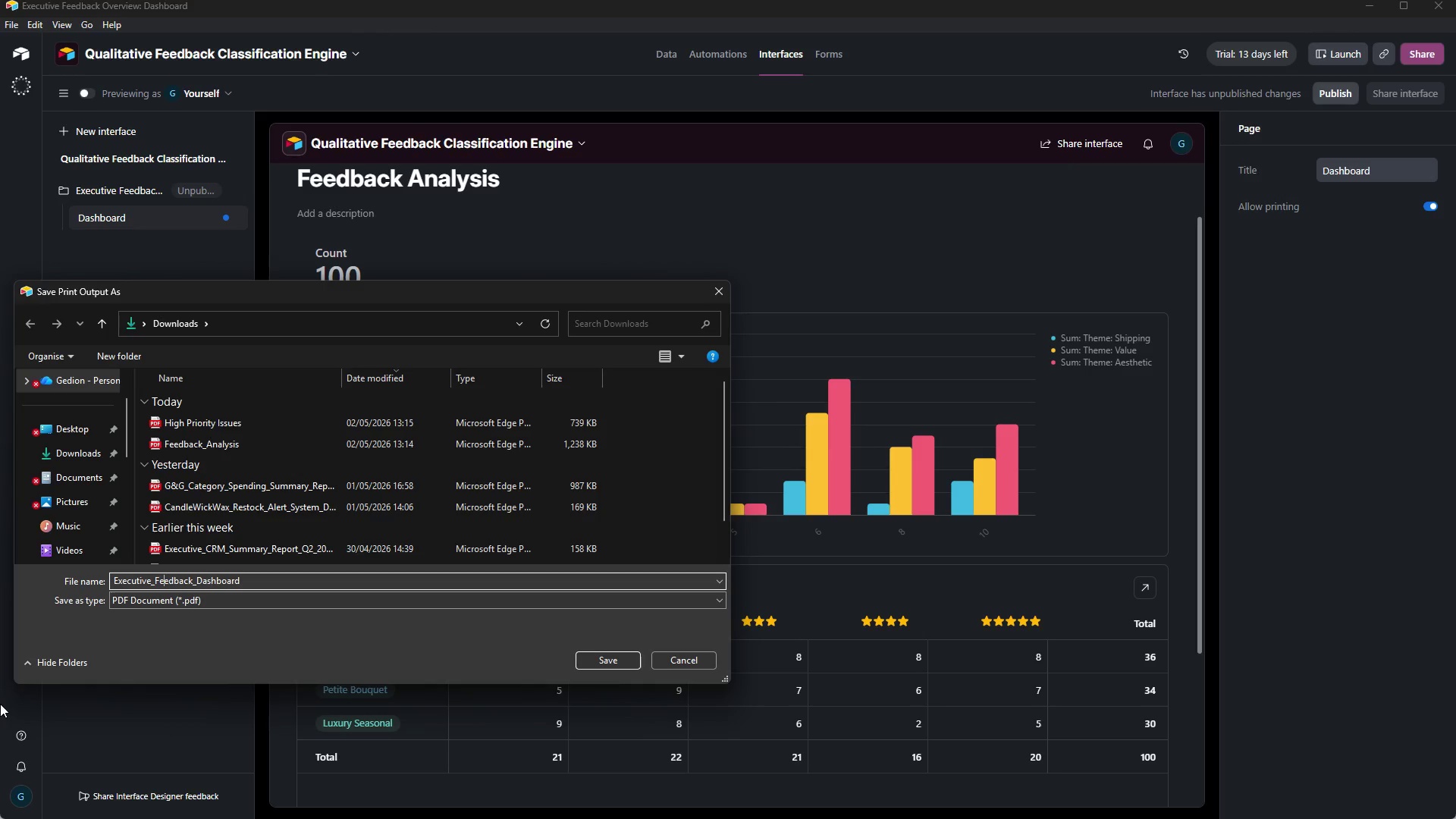 
wait(21.81)
 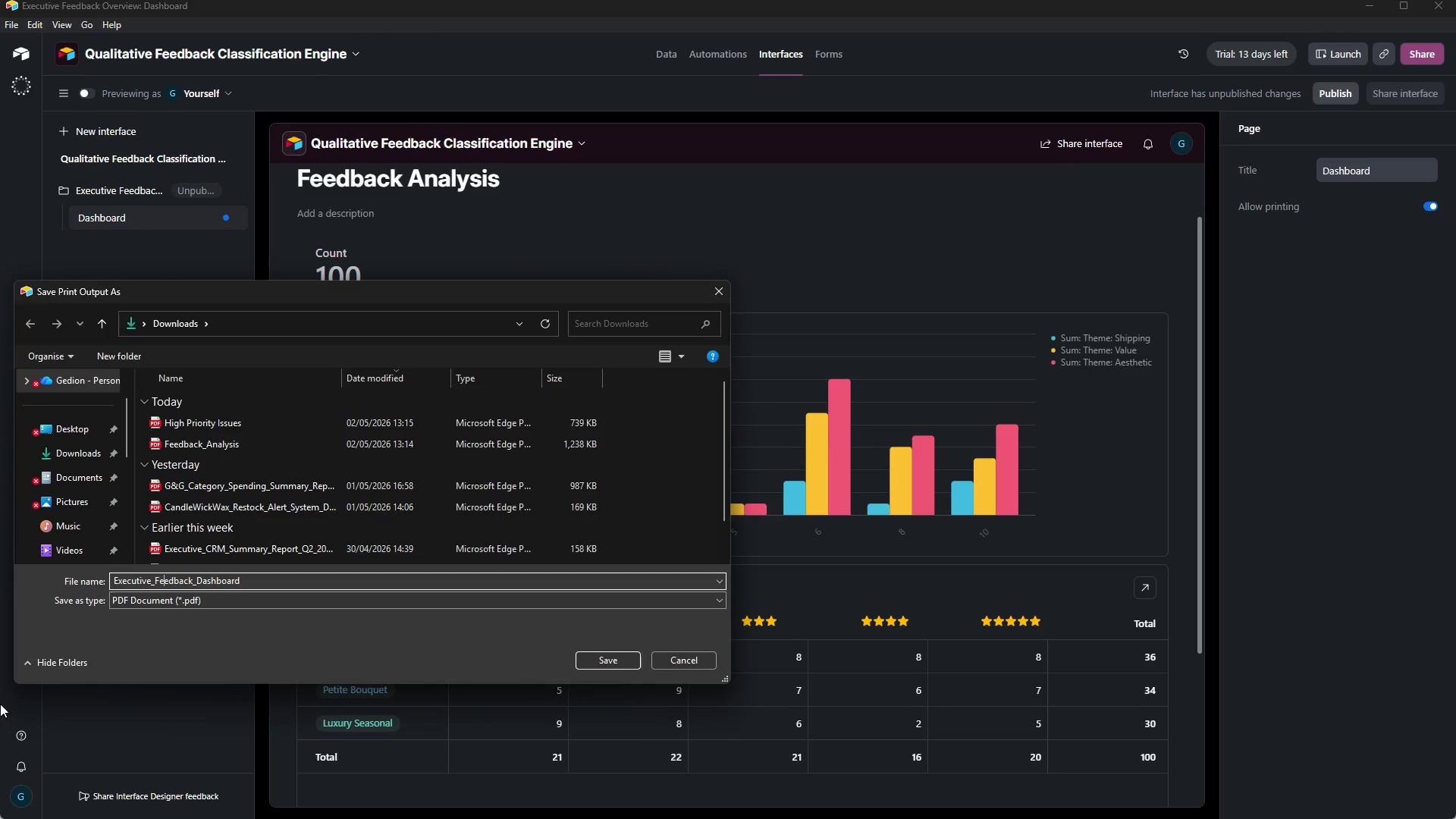 
left_click([624, 661])
 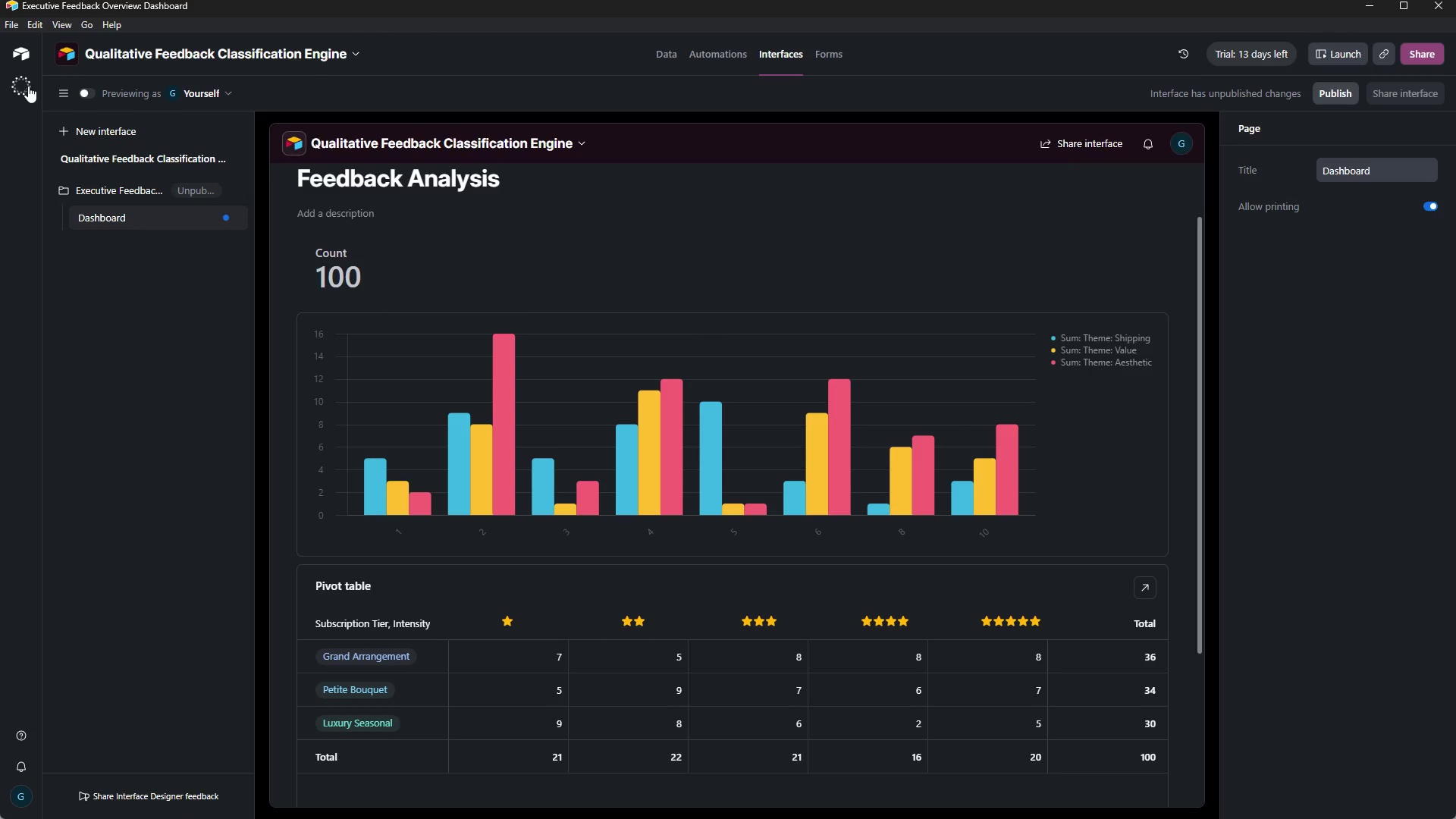 
wait(9.95)
 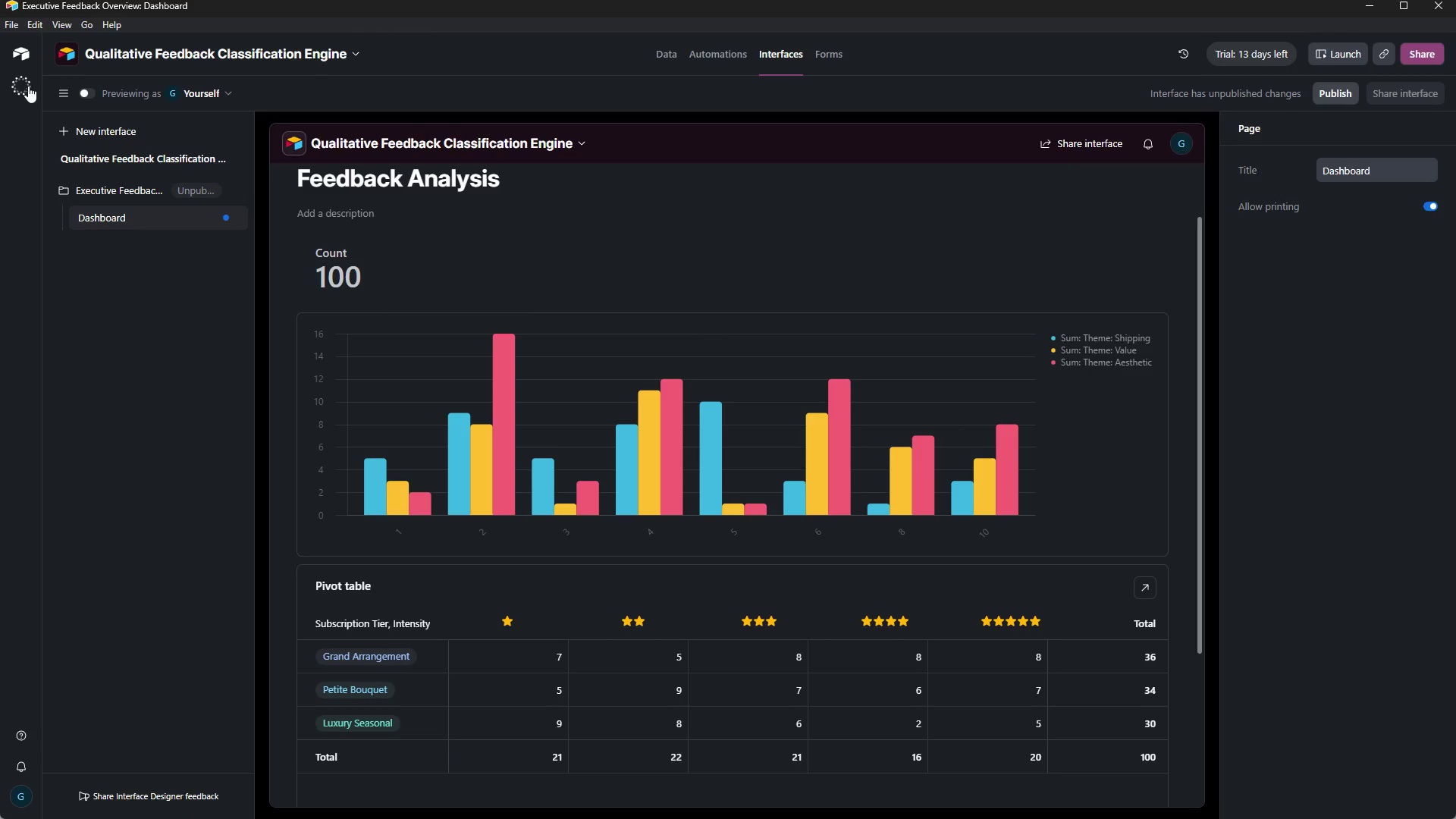 
left_click([393, 372])
 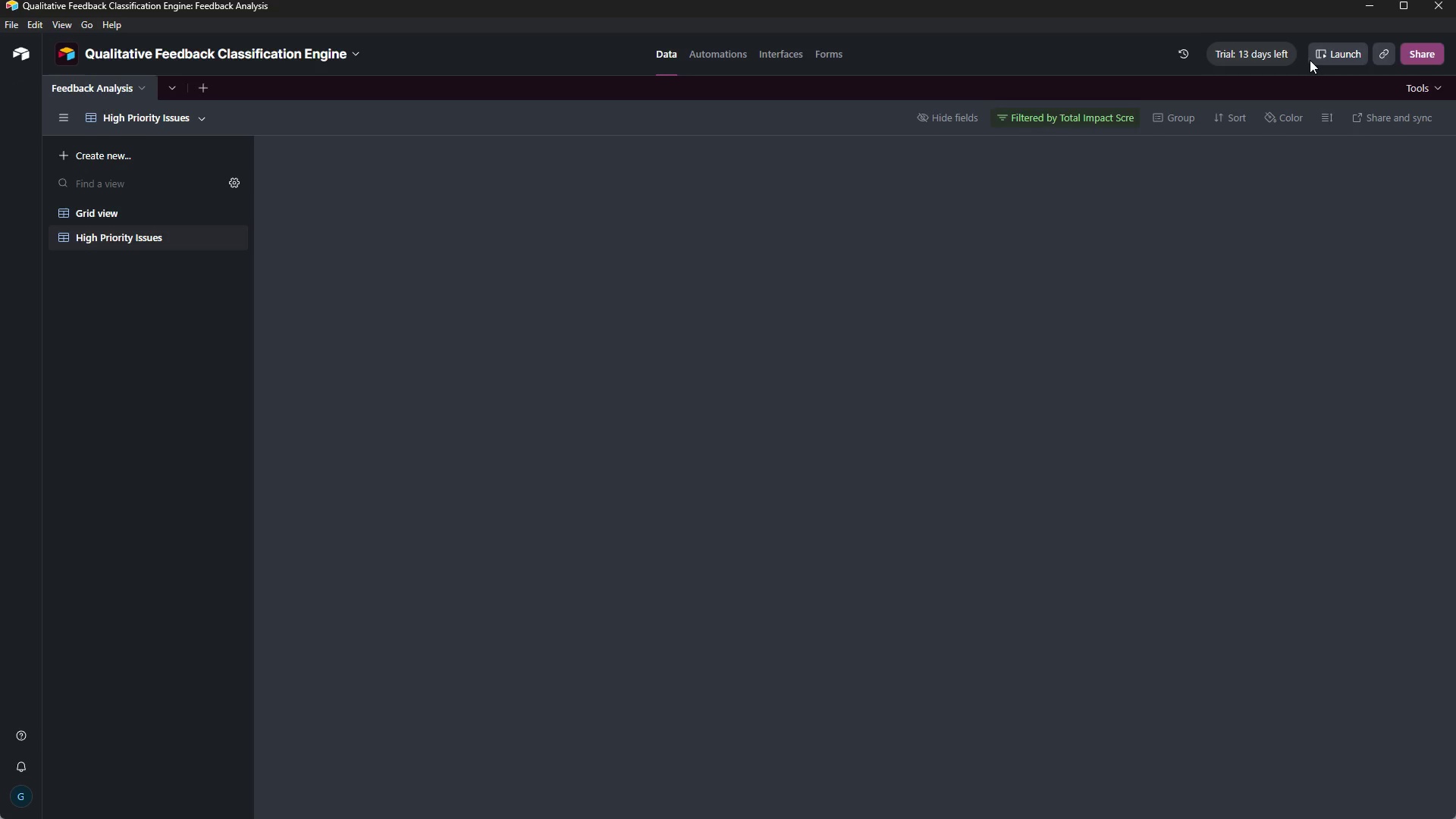 
wait(5.72)
 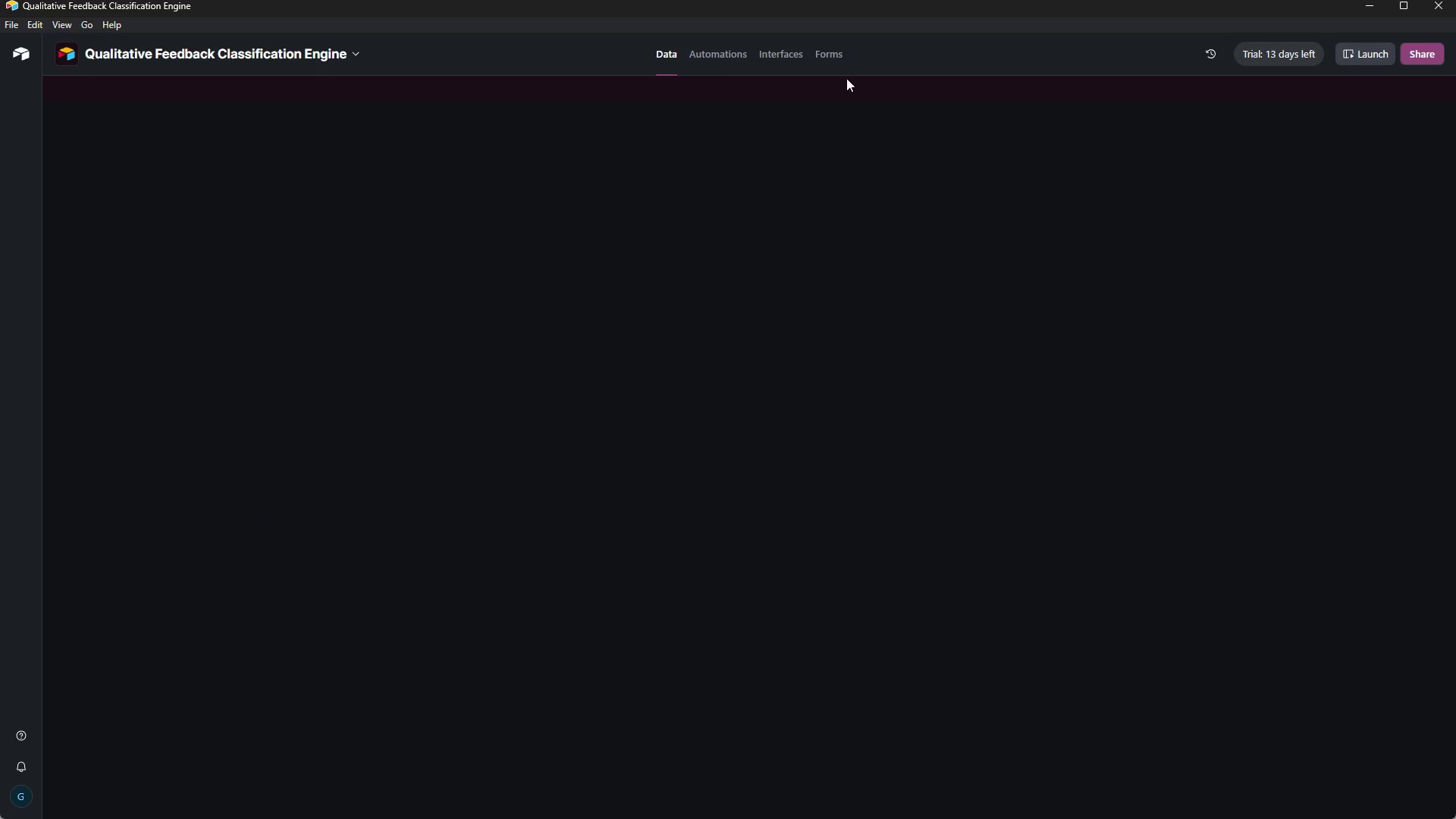 
left_click([151, 217])
 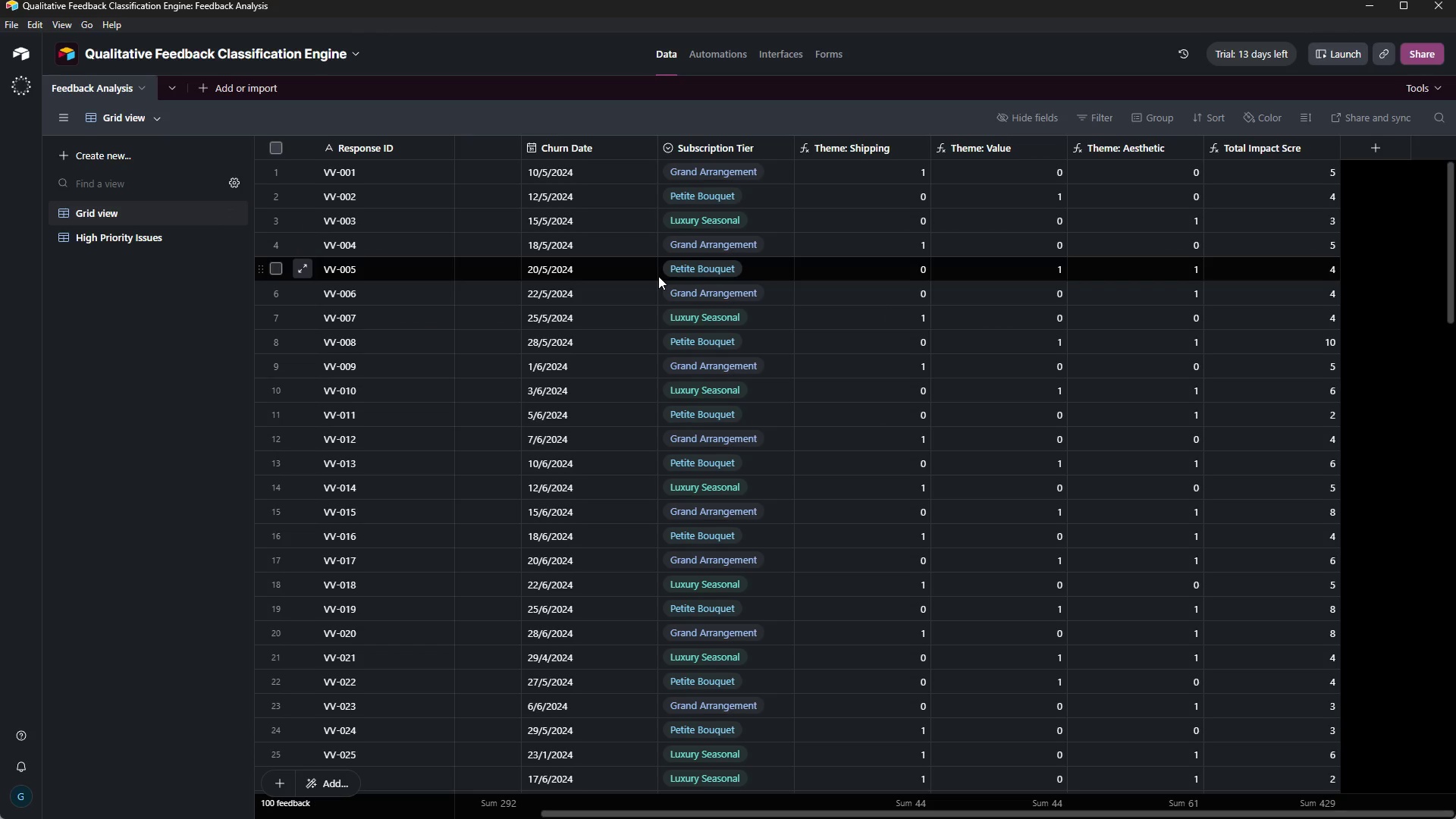 
wait(45.11)
 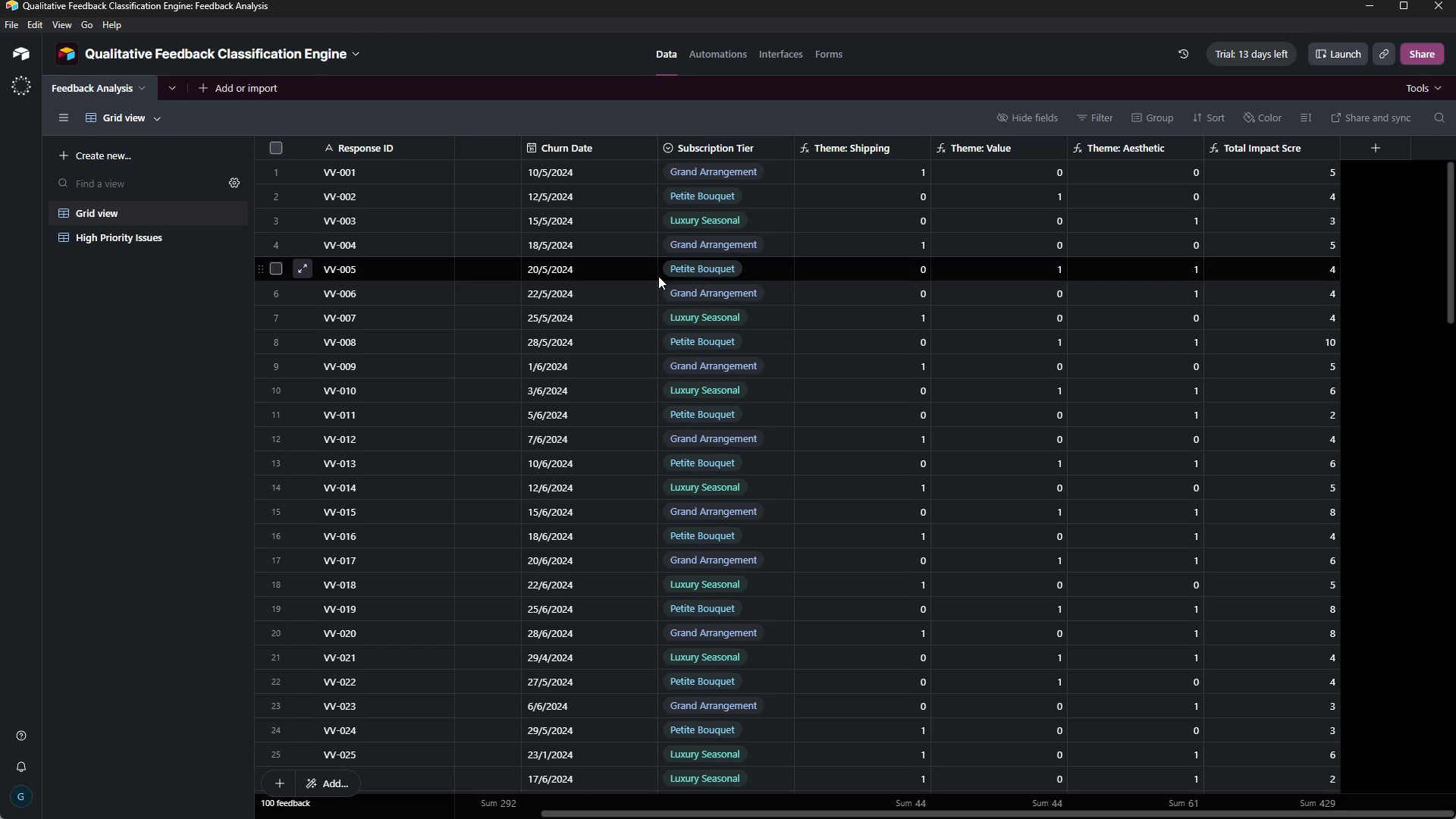 
left_click([1382, 55])
 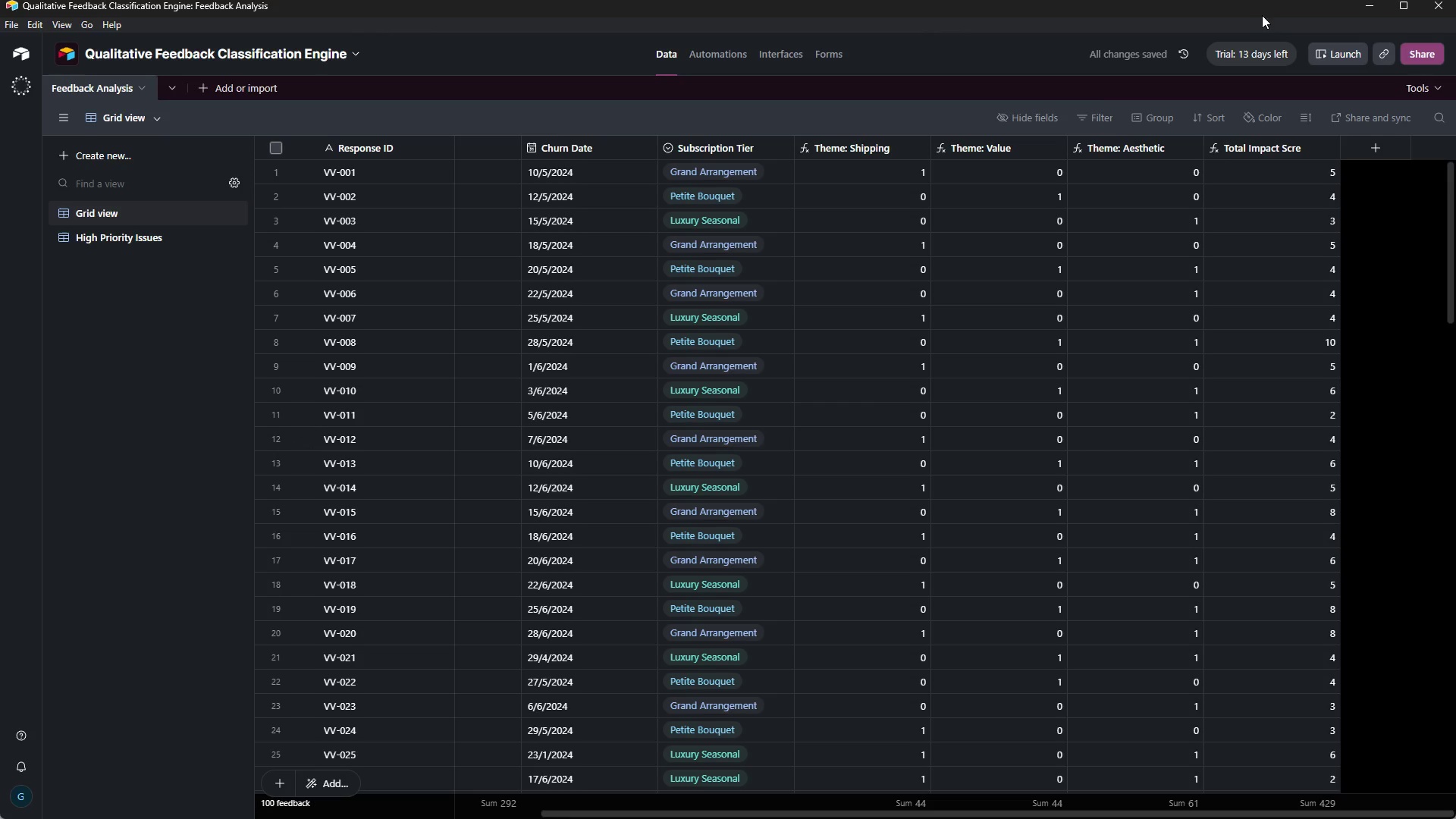 
left_click([1389, 51])
 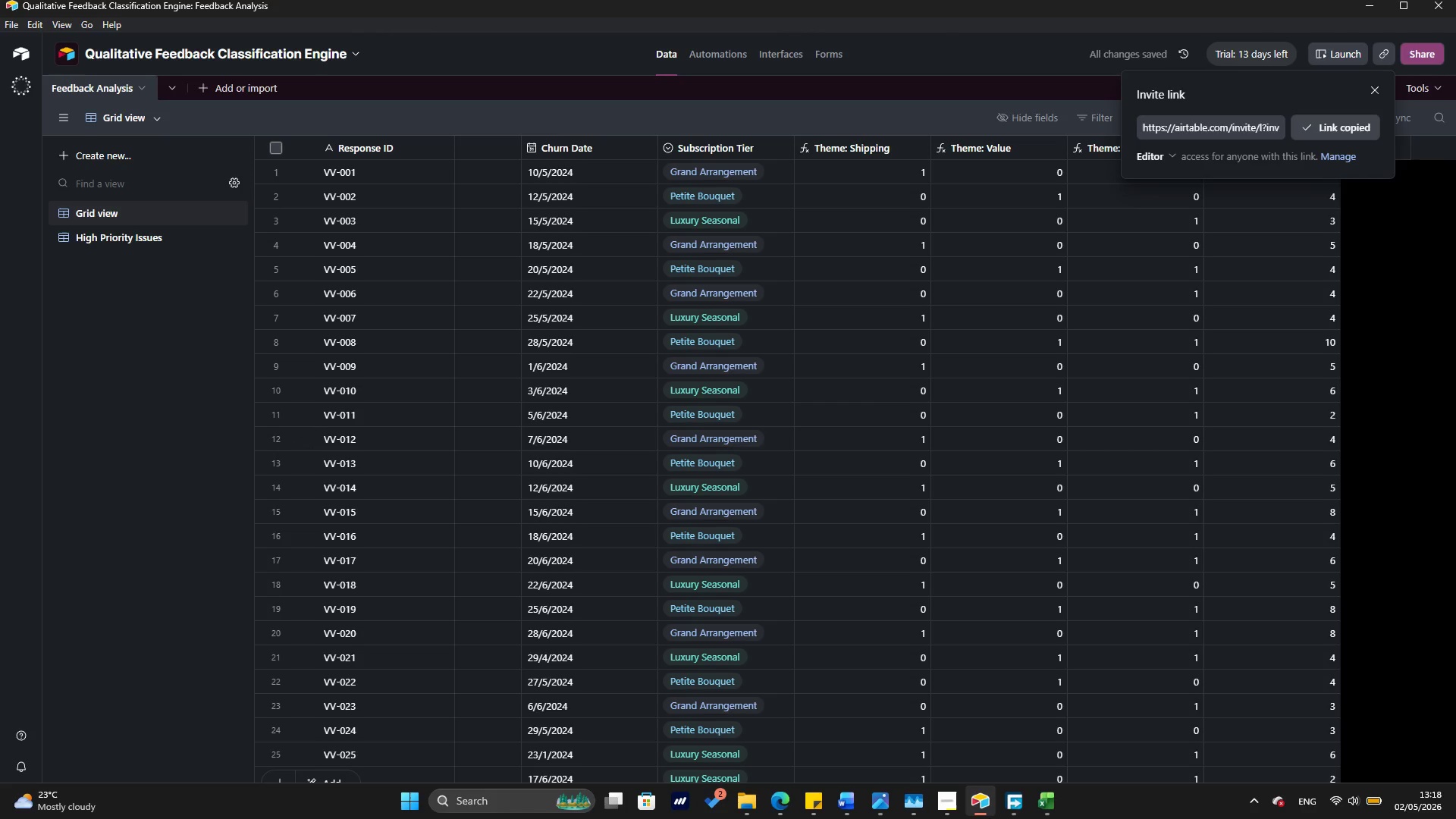 